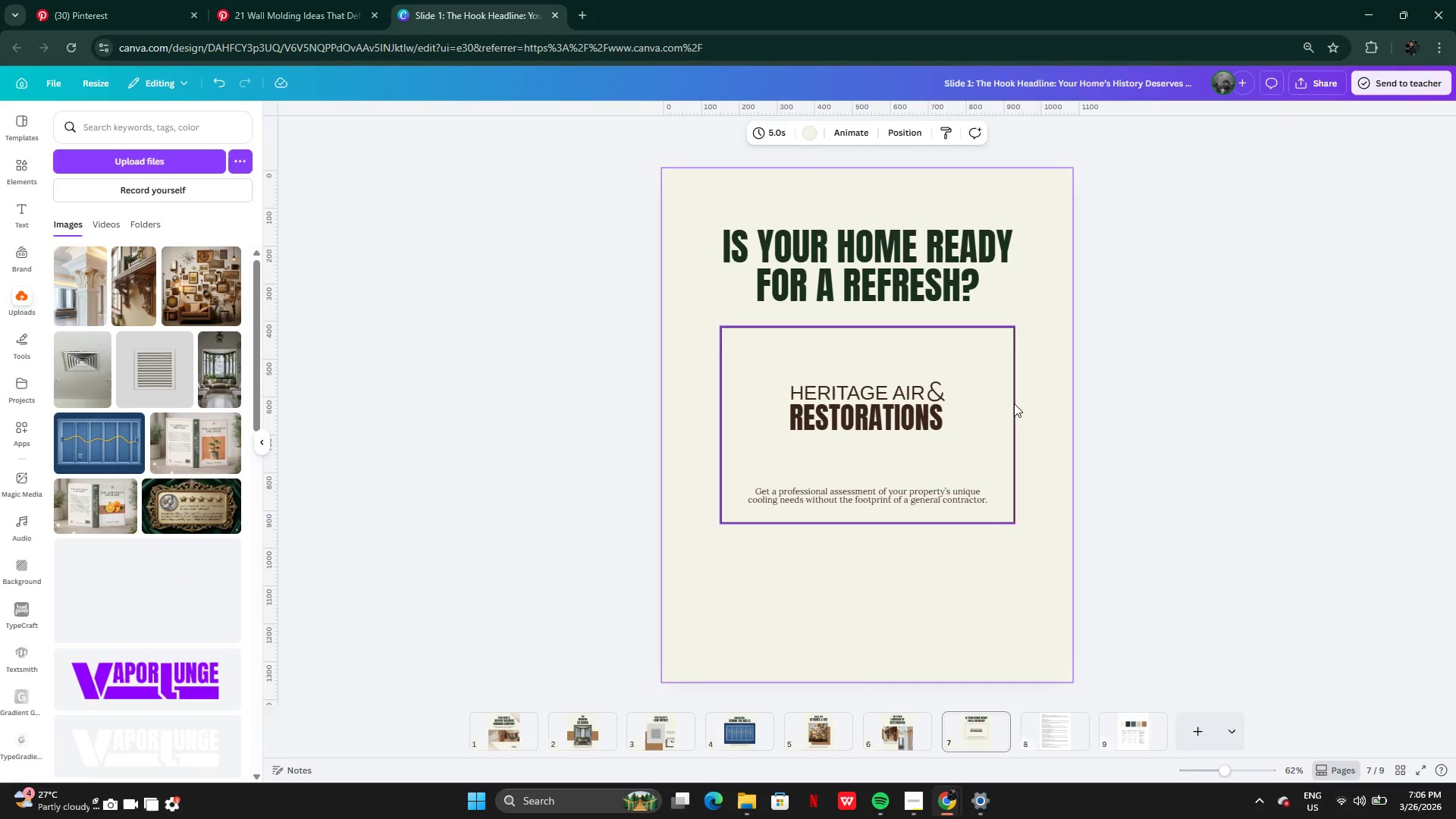 
hold_key(key=AltLeft, duration=0.38)
left_click_drag(start_coordinate=[1015, 403], to_coordinate=[987, 413])
 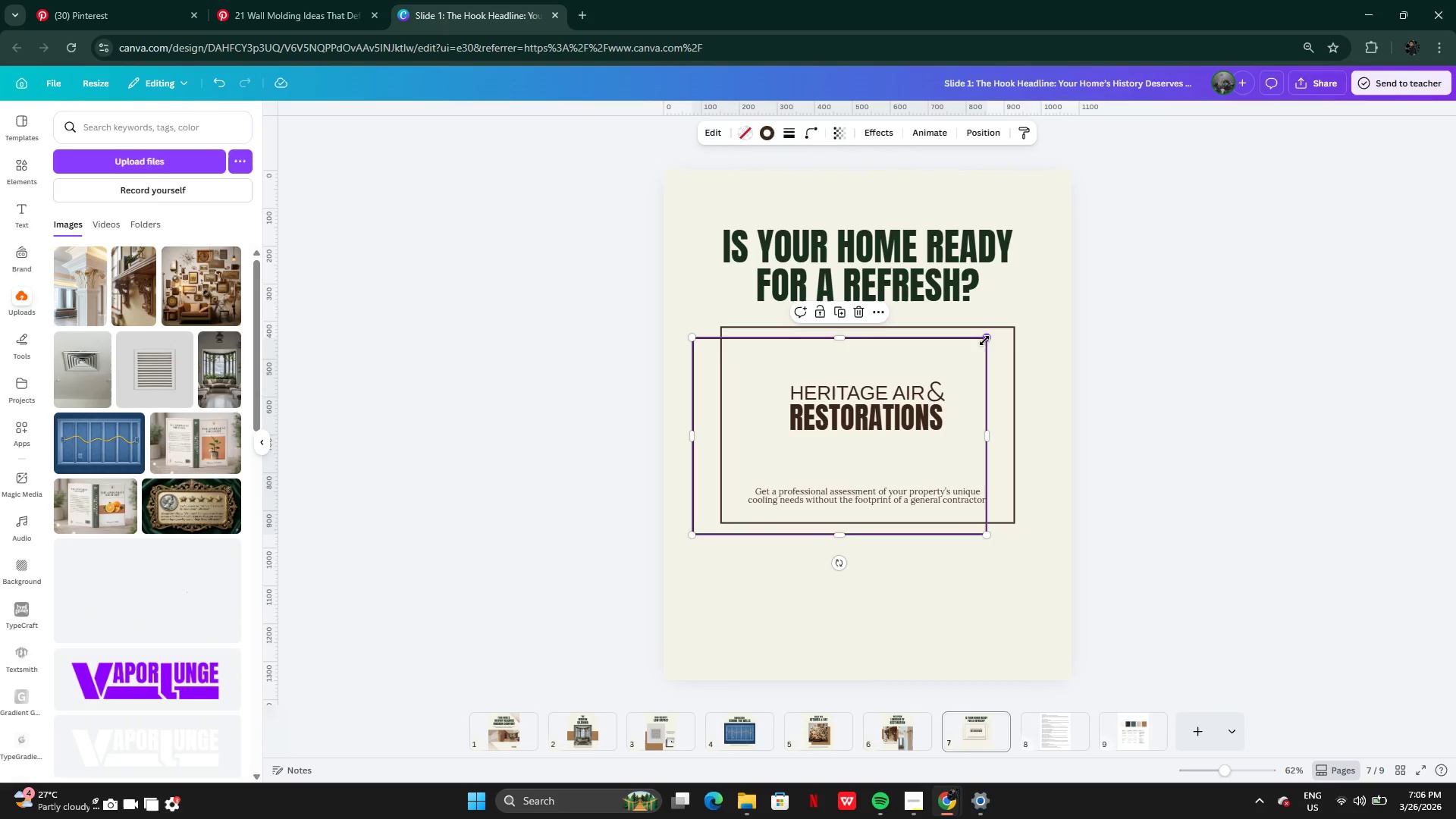 
left_click([880, 378])
 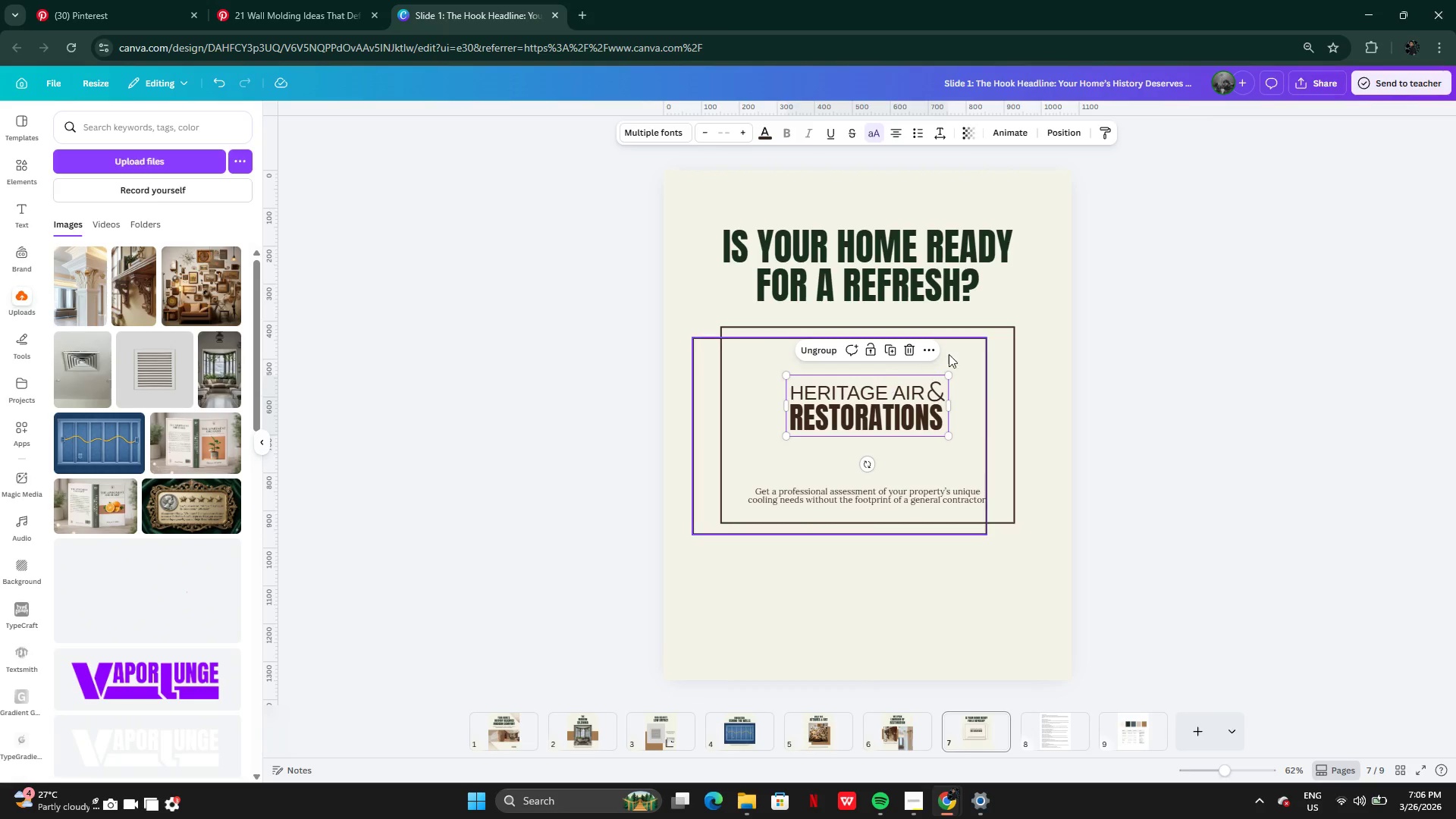 
left_click([949, 354])
 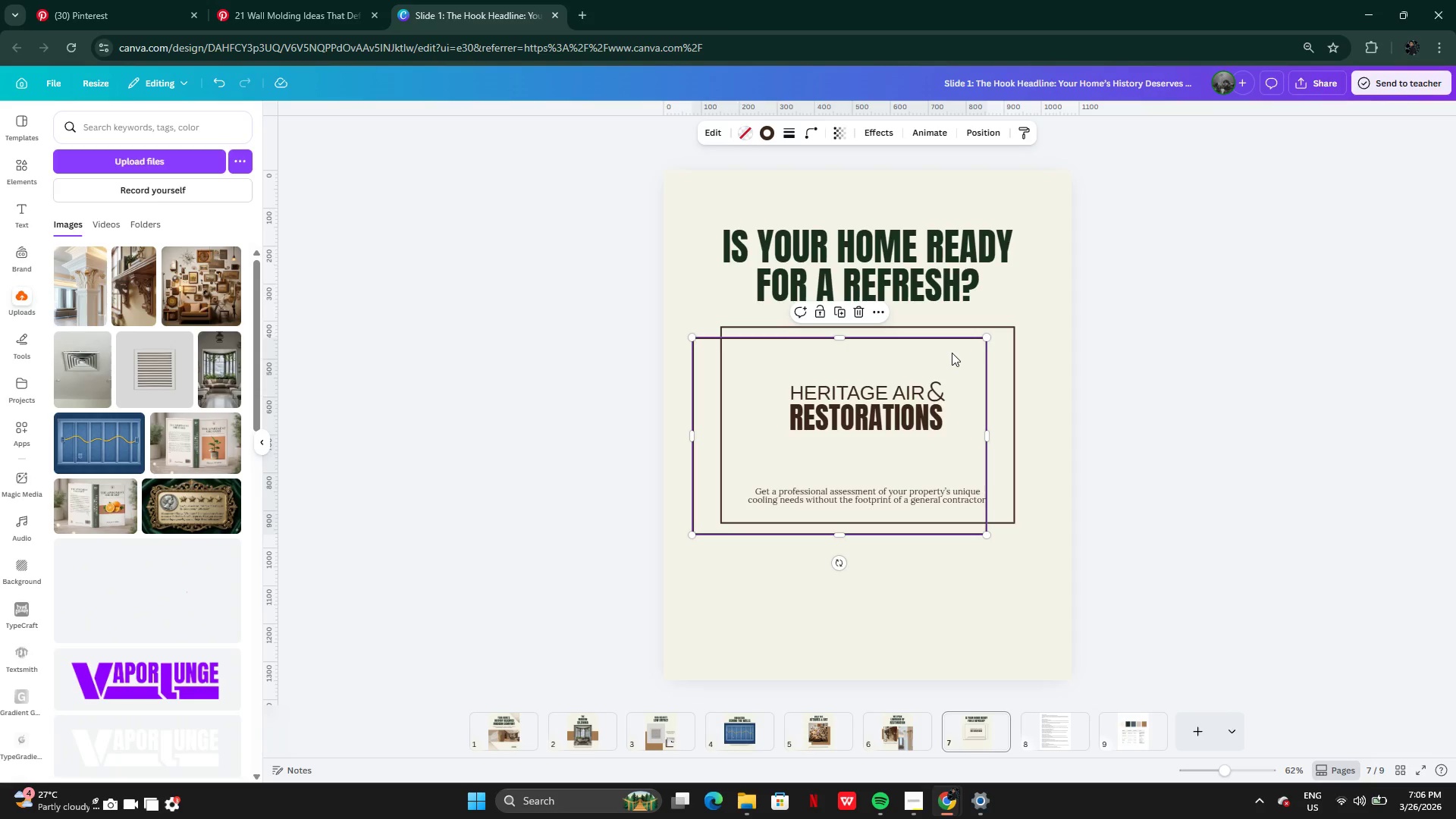 
left_click_drag(start_coordinate=[952, 353], to_coordinate=[965, 359])
 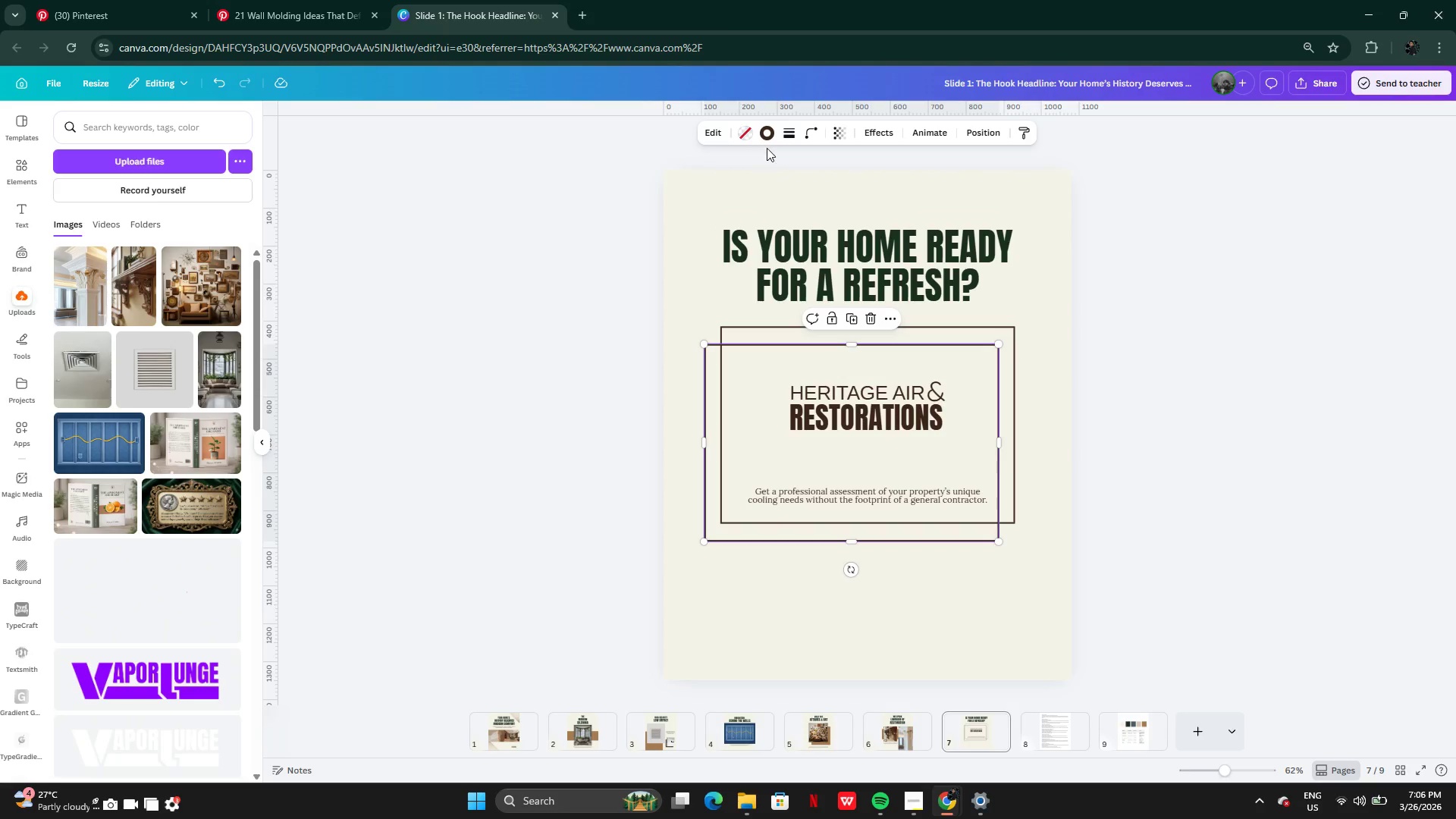 
left_click([764, 140])
 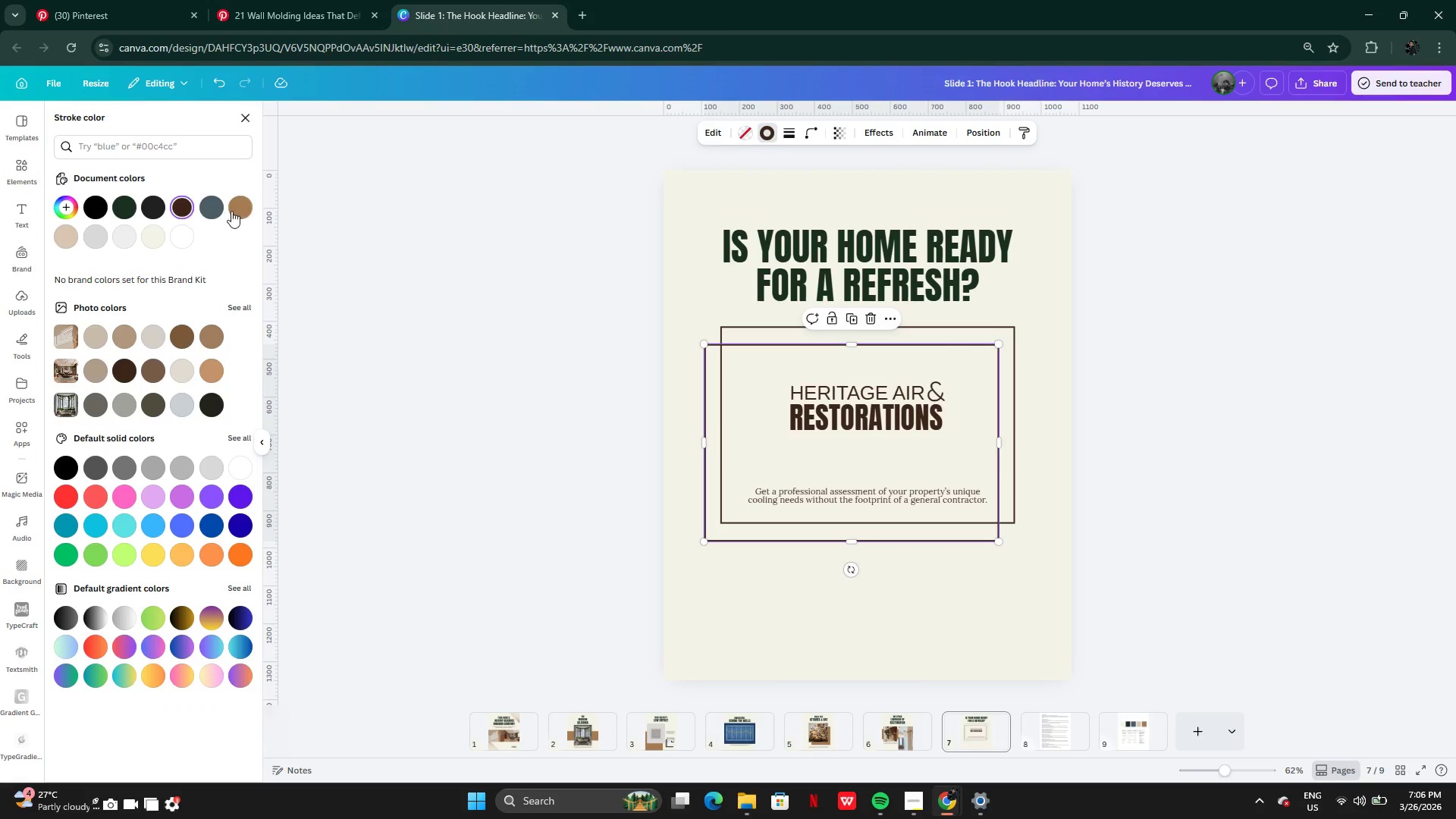 
left_click([239, 206])
 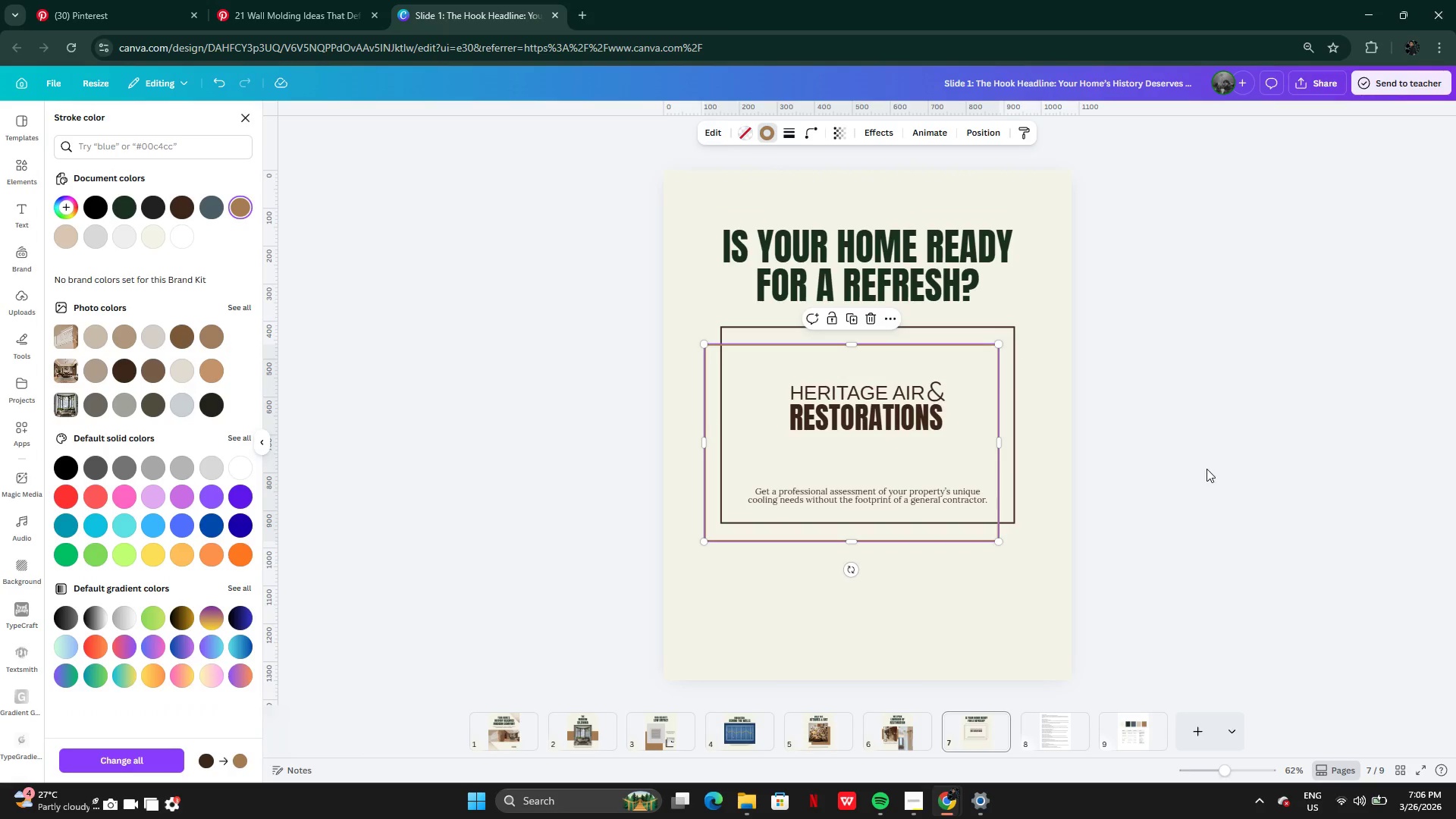 
double_click([1207, 469])
 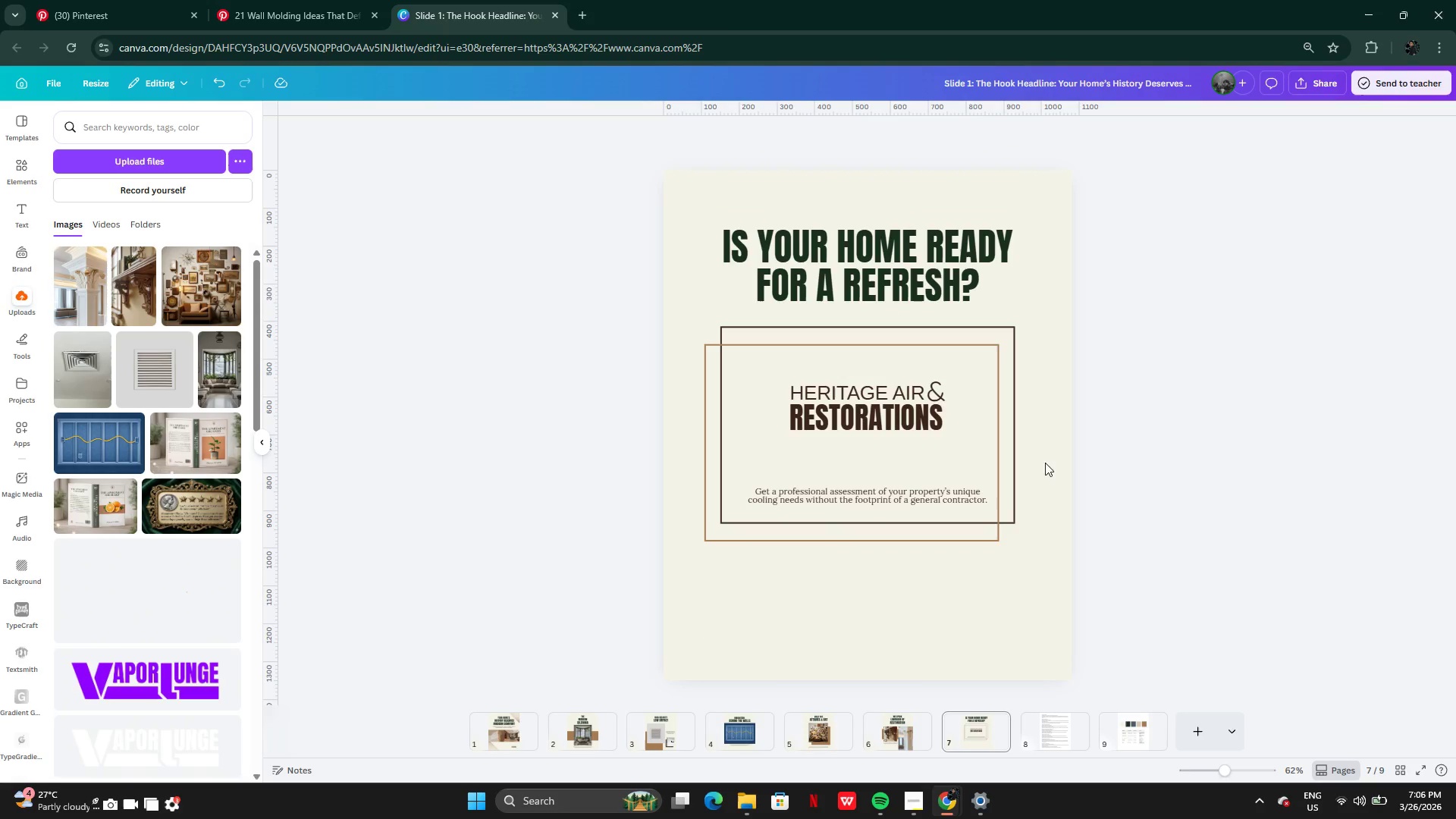 
left_click([901, 418])
 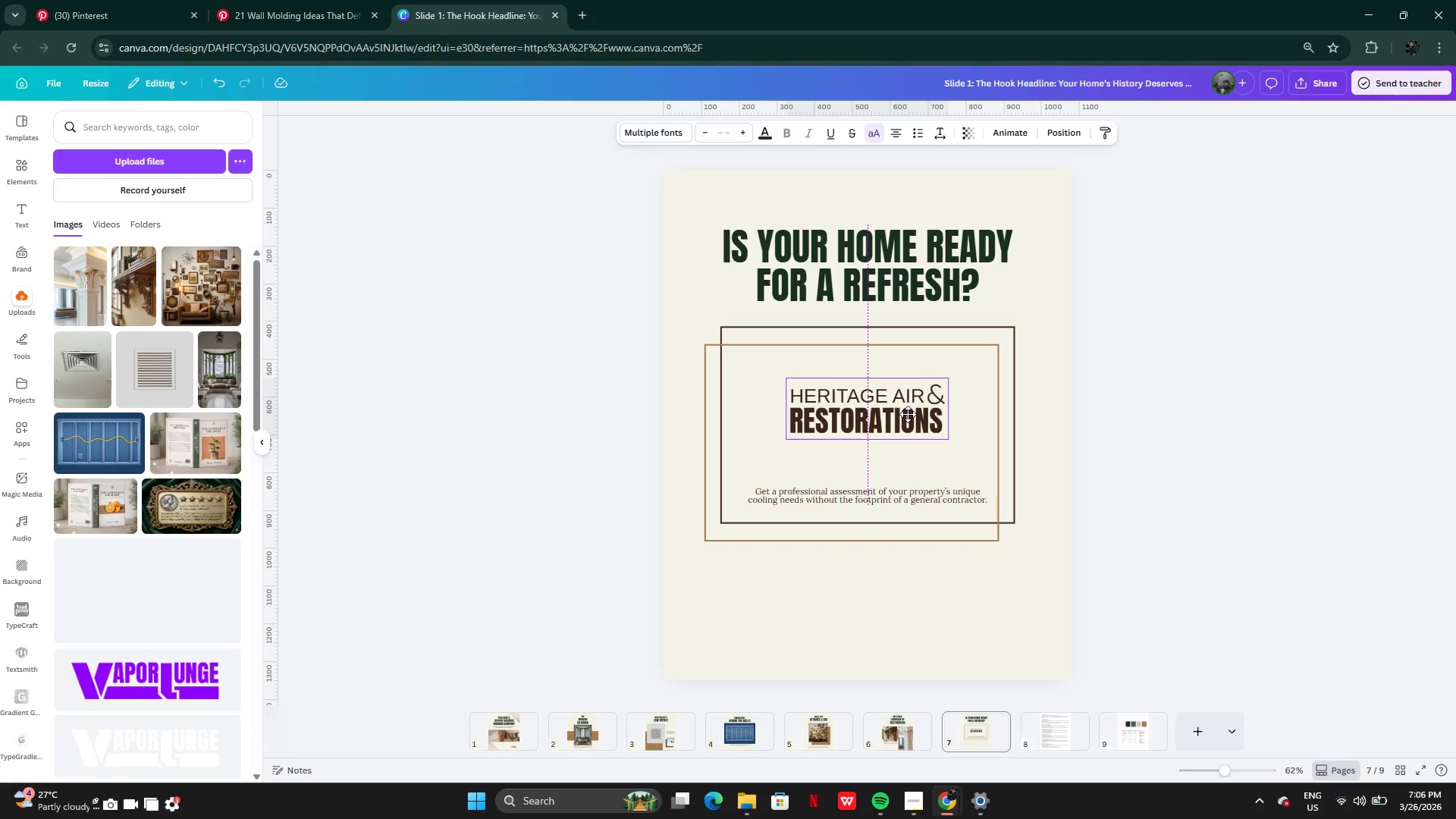 
left_click([922, 498])
 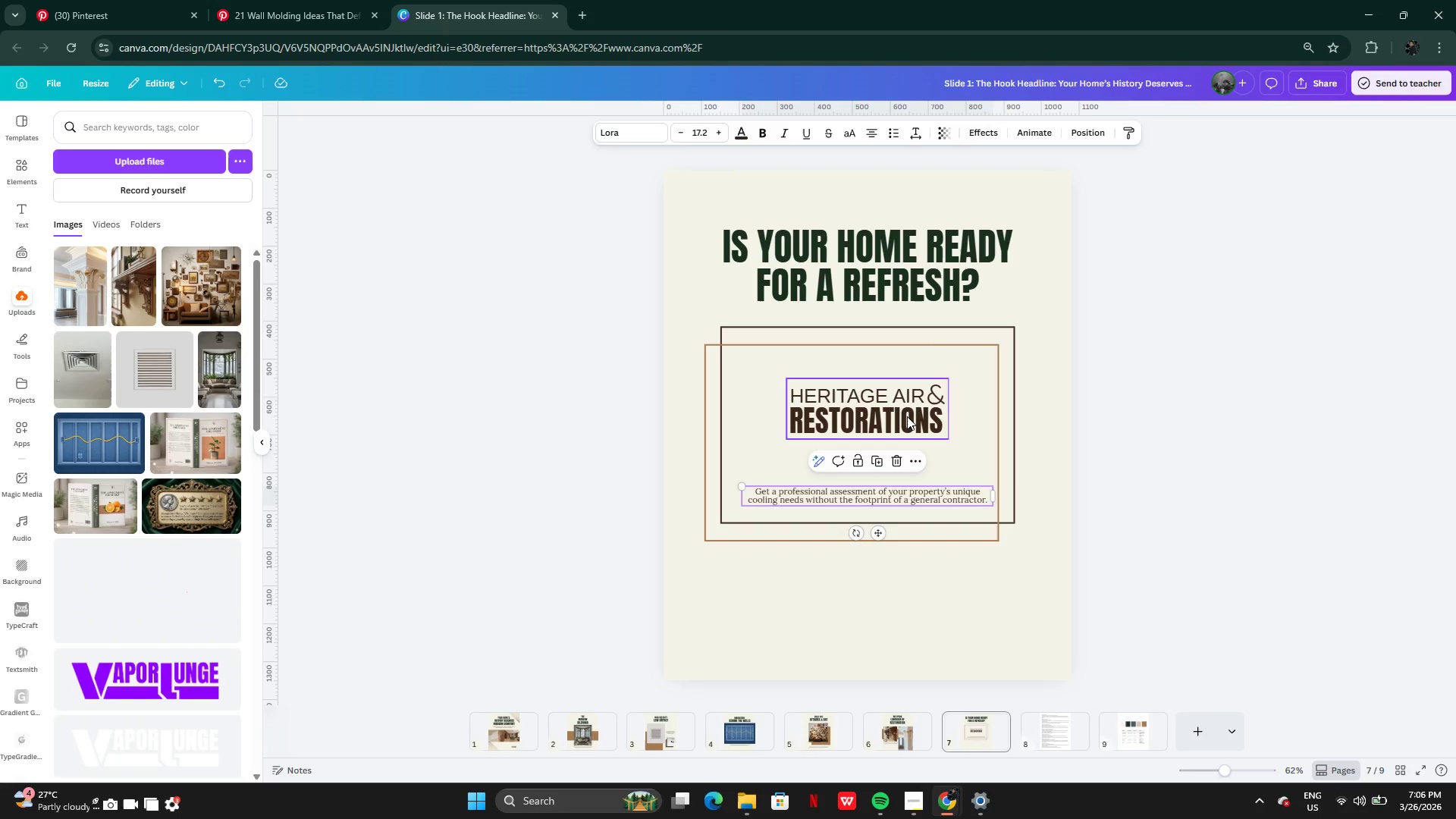 
left_click_drag(start_coordinate=[907, 416], to_coordinate=[908, 433])
 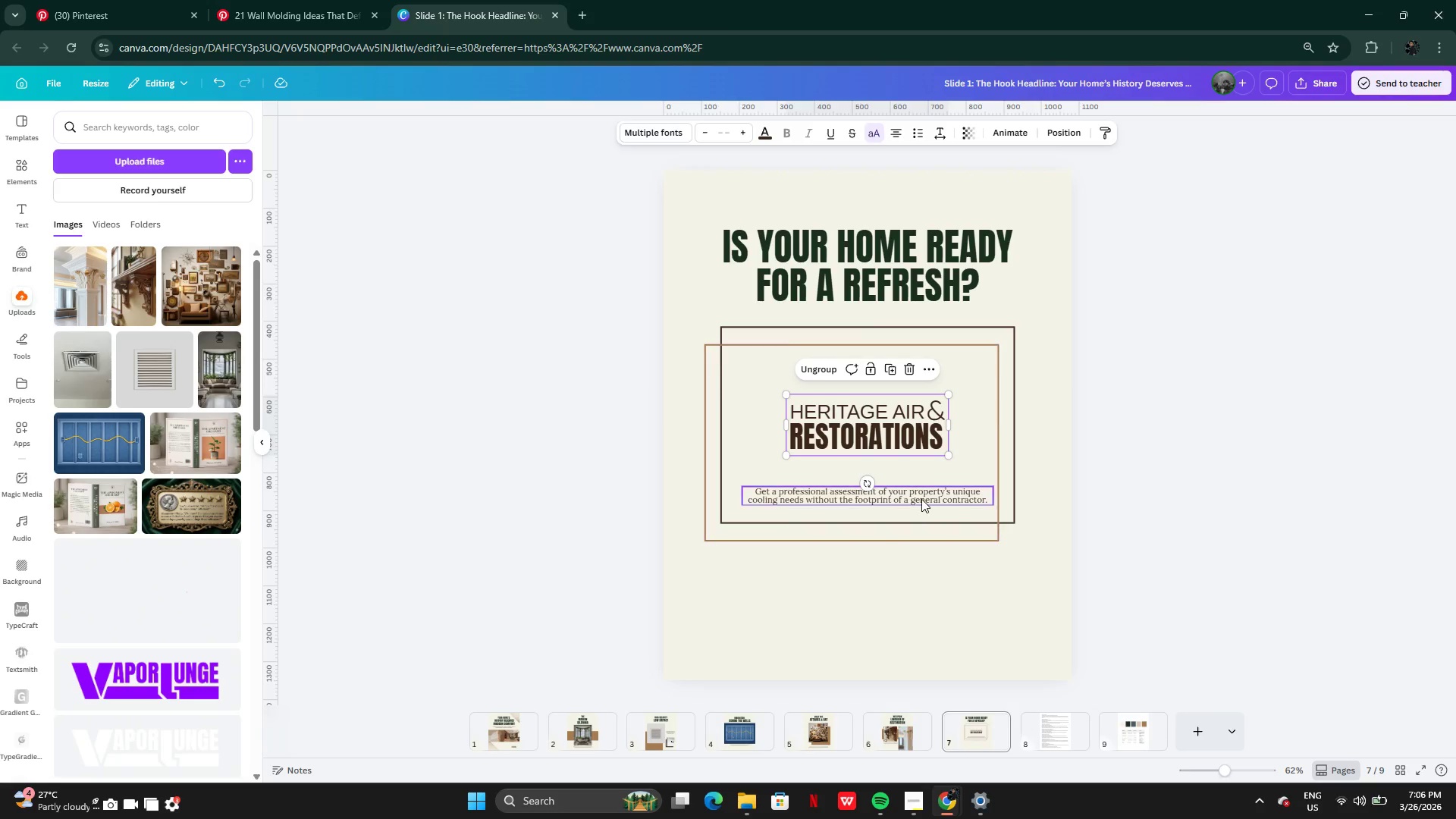 
left_click([921, 499])
 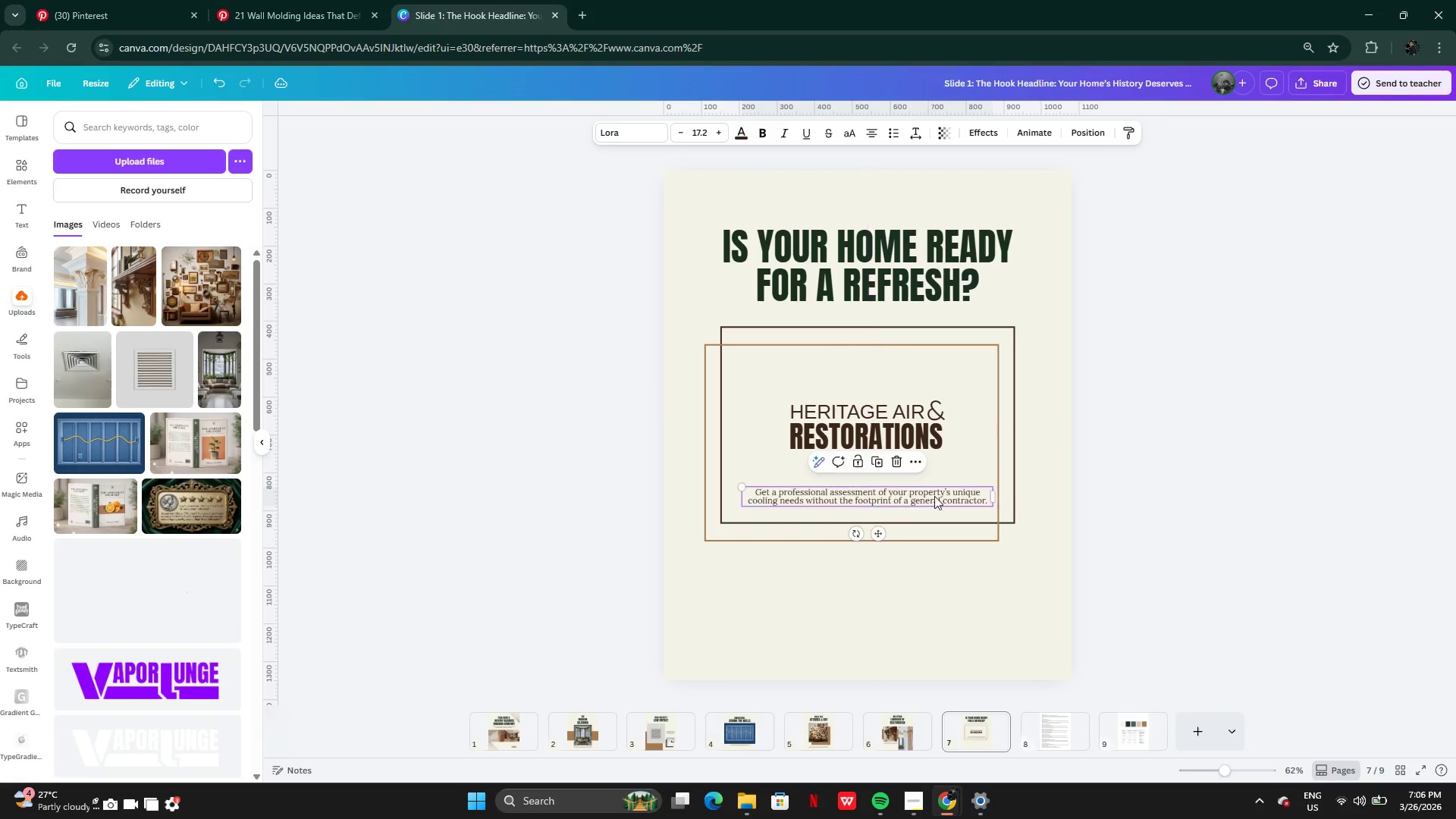 
double_click([1207, 489])
 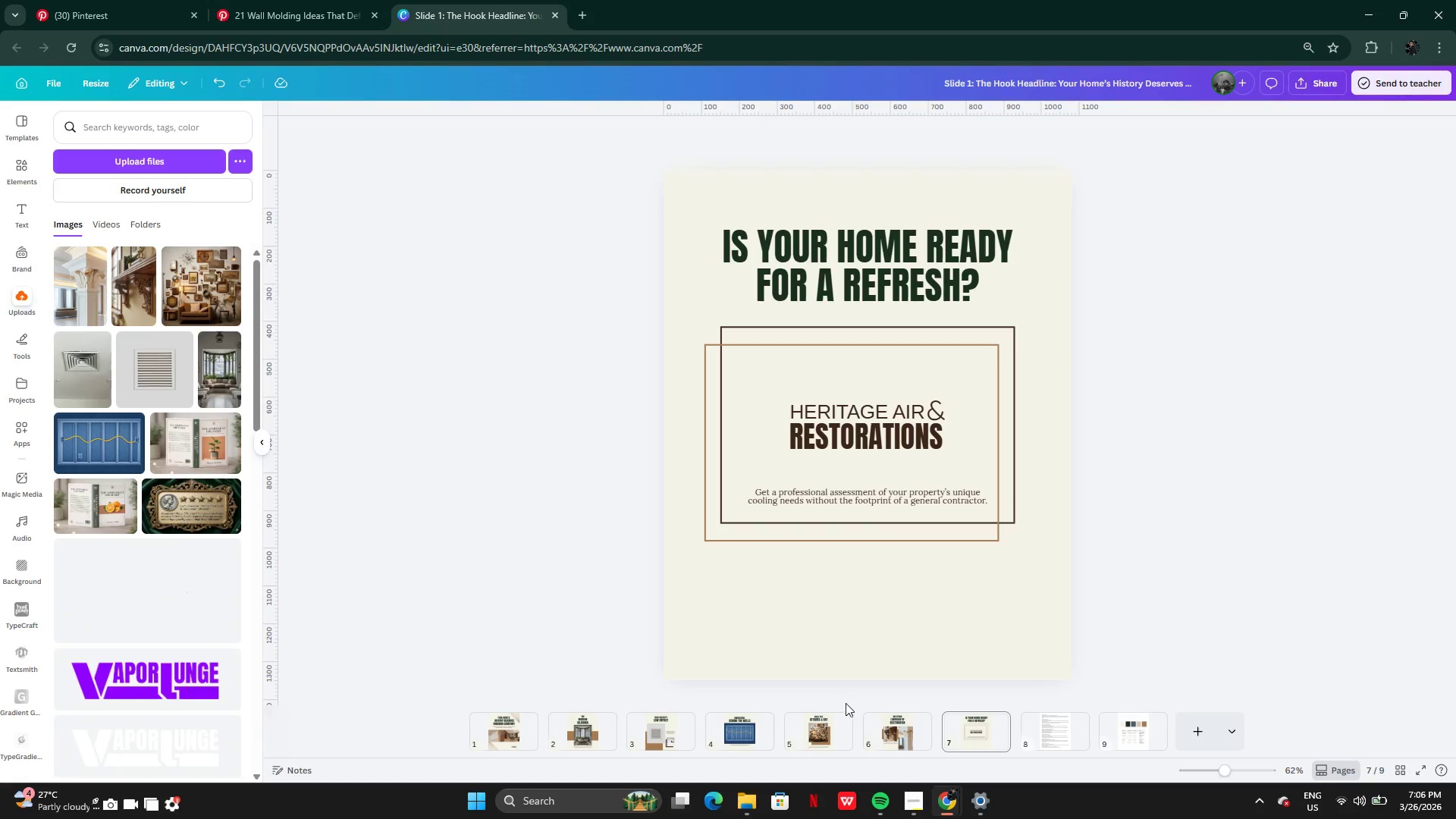 
left_click([1056, 736])
 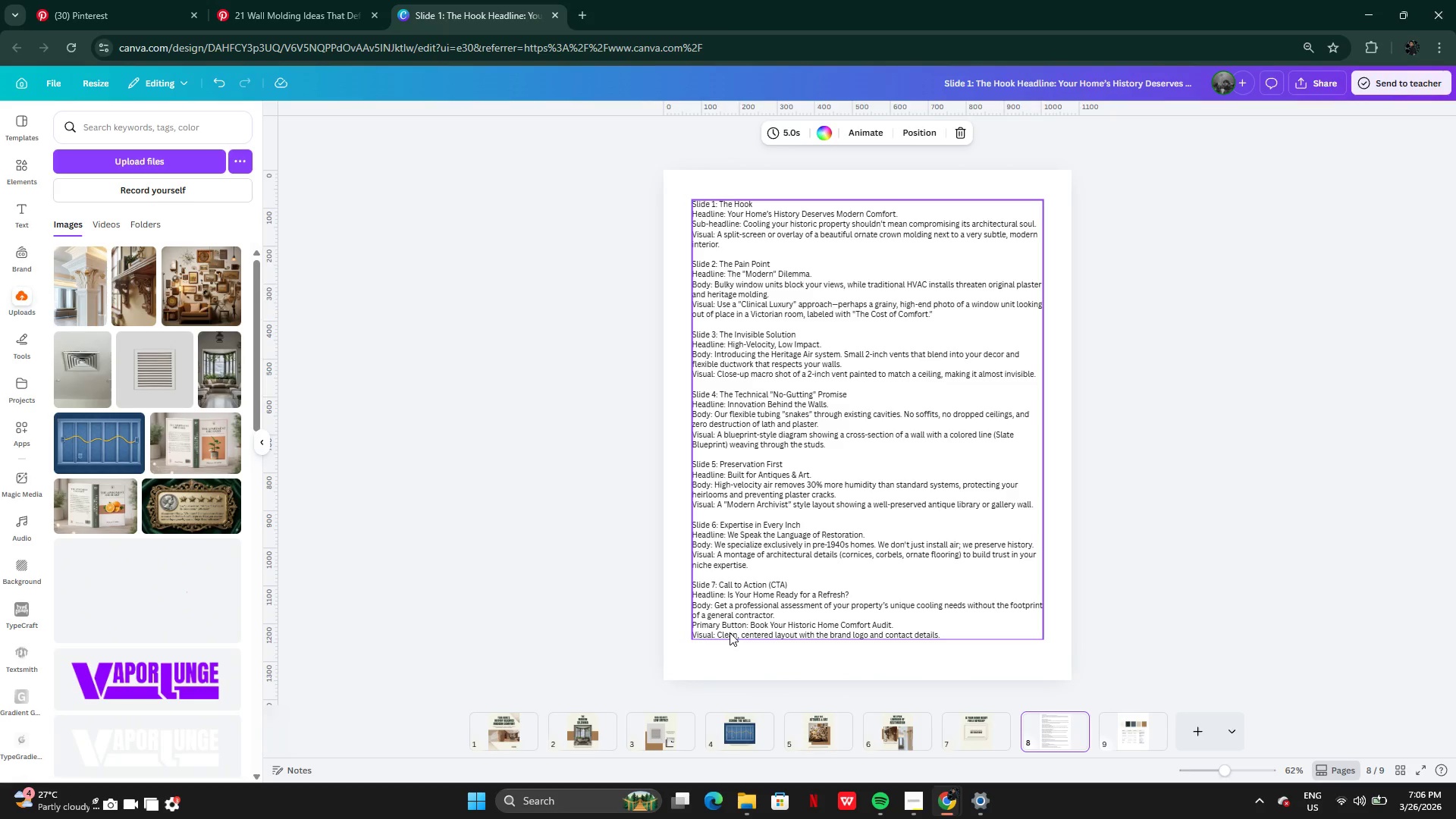 
wait(7.91)
 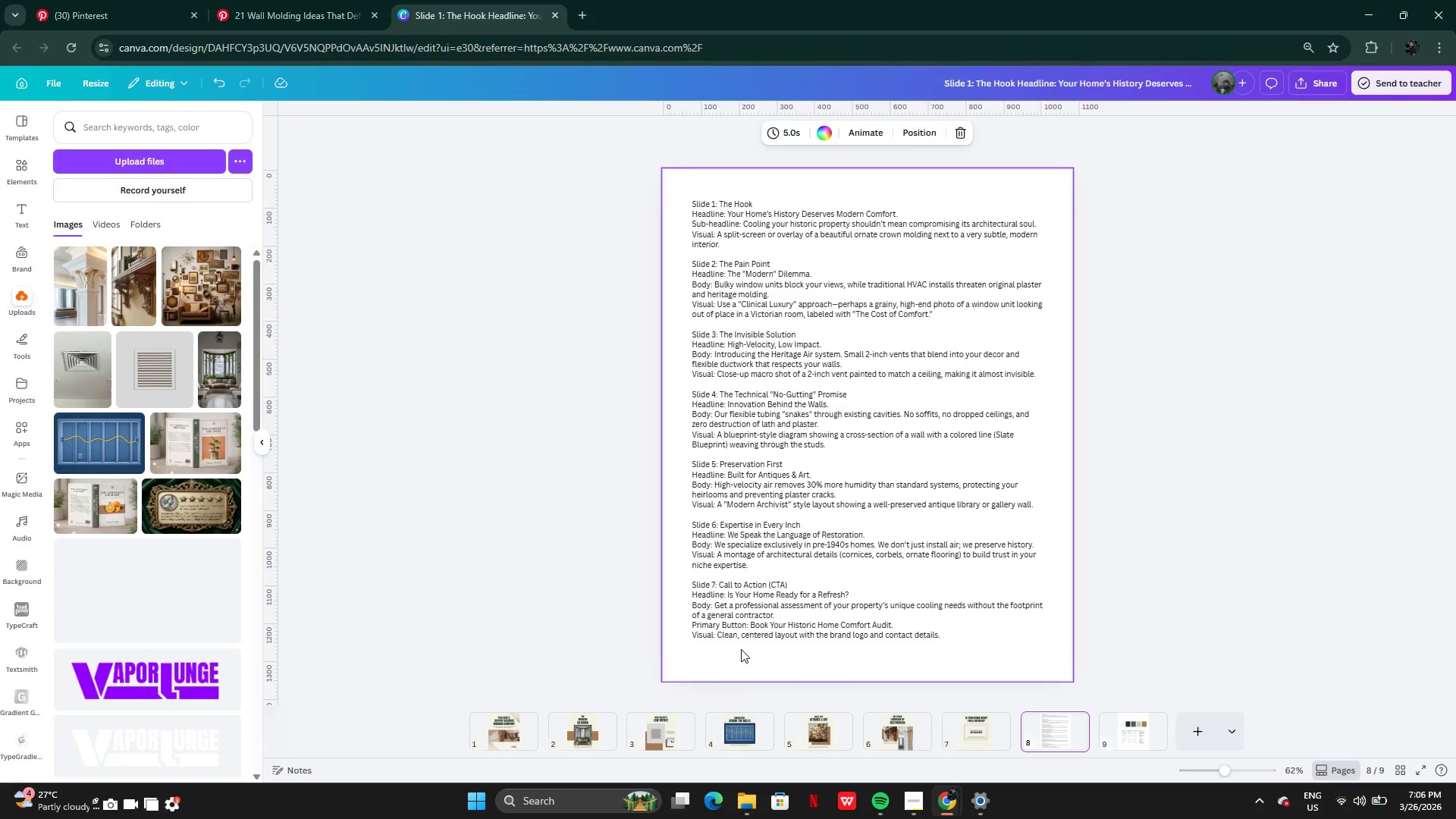 
double_click([764, 624])
 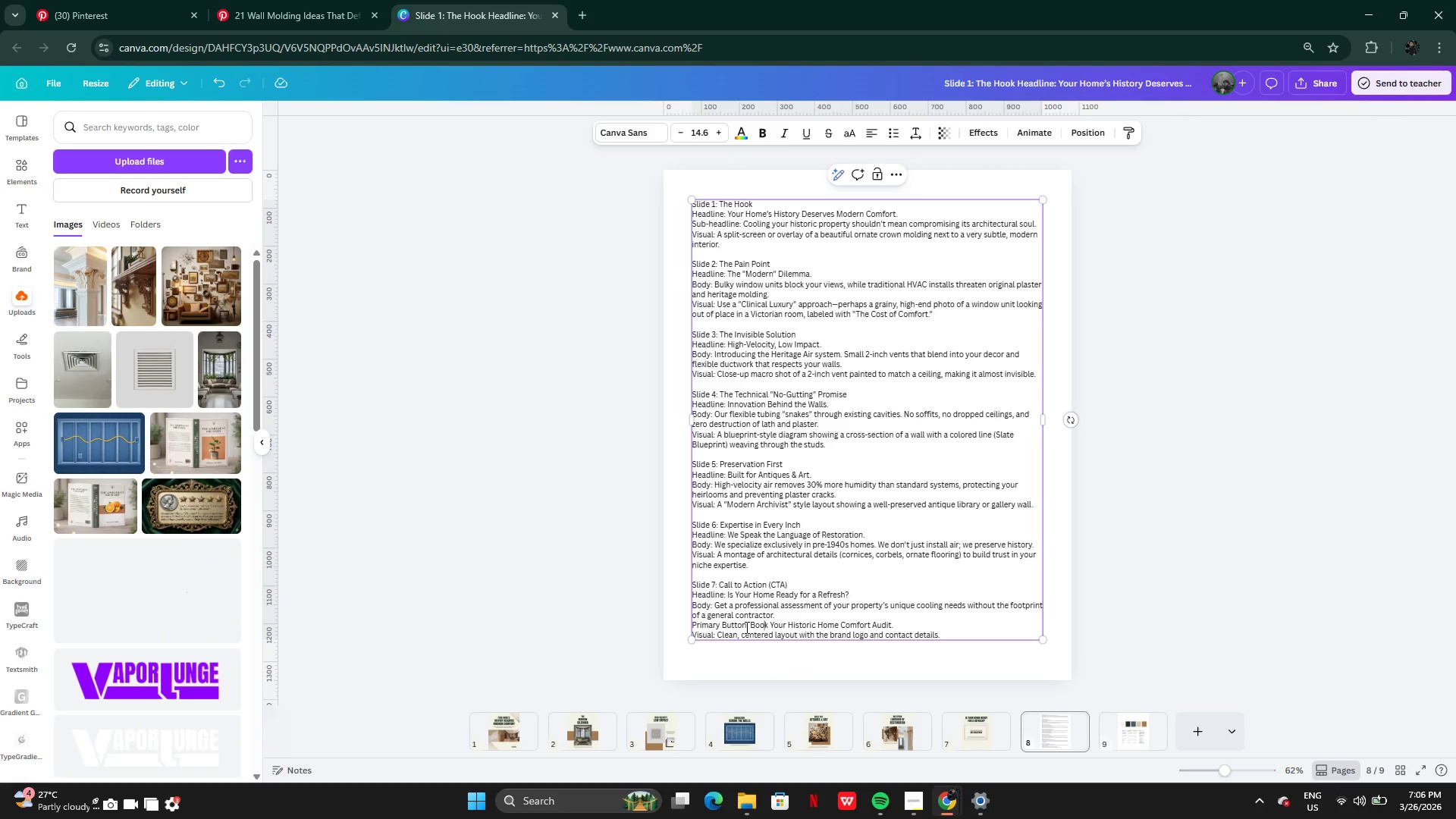 
left_click([745, 627])
 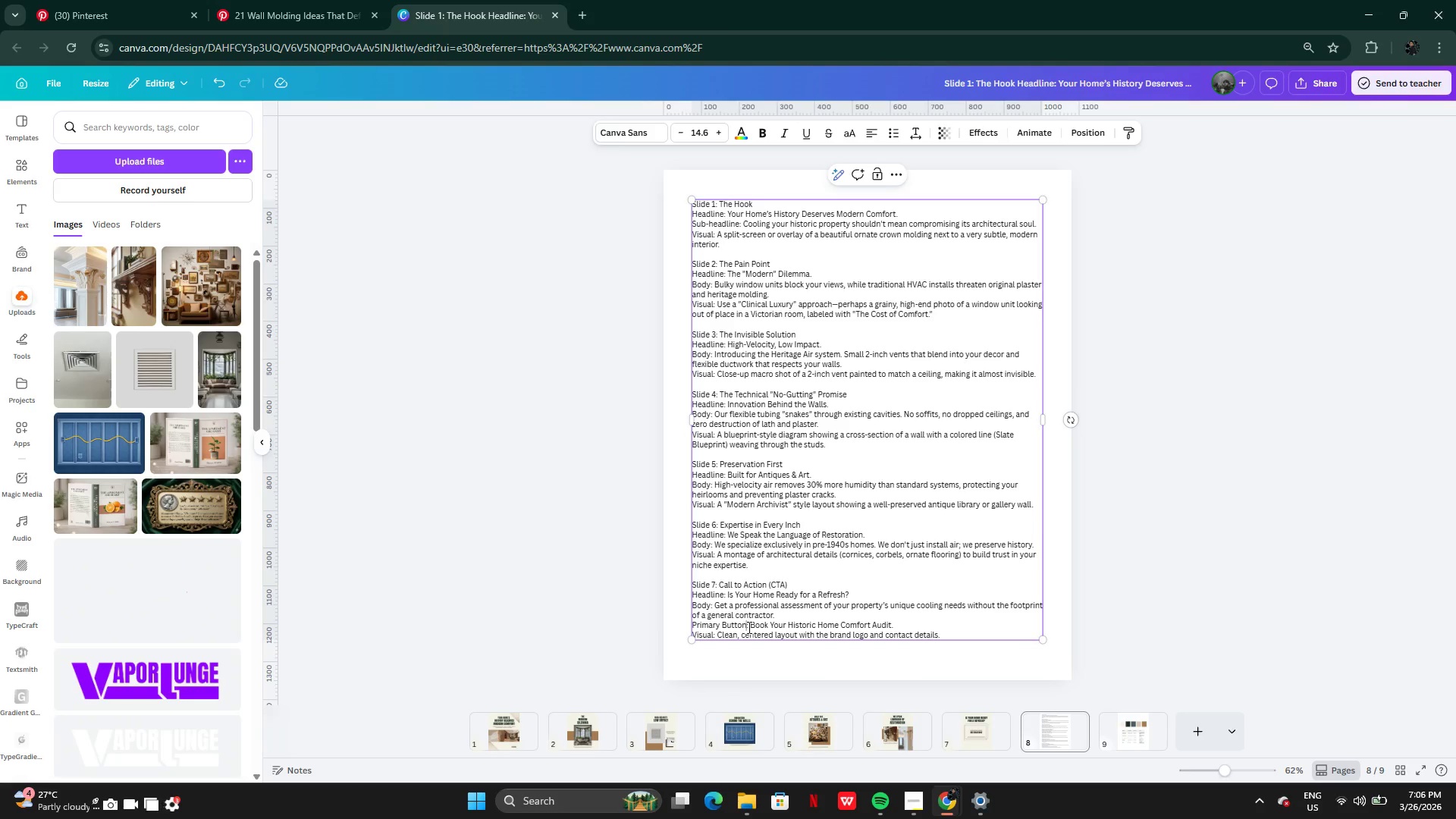 
left_click_drag(start_coordinate=[752, 627], to_coordinate=[910, 627])
 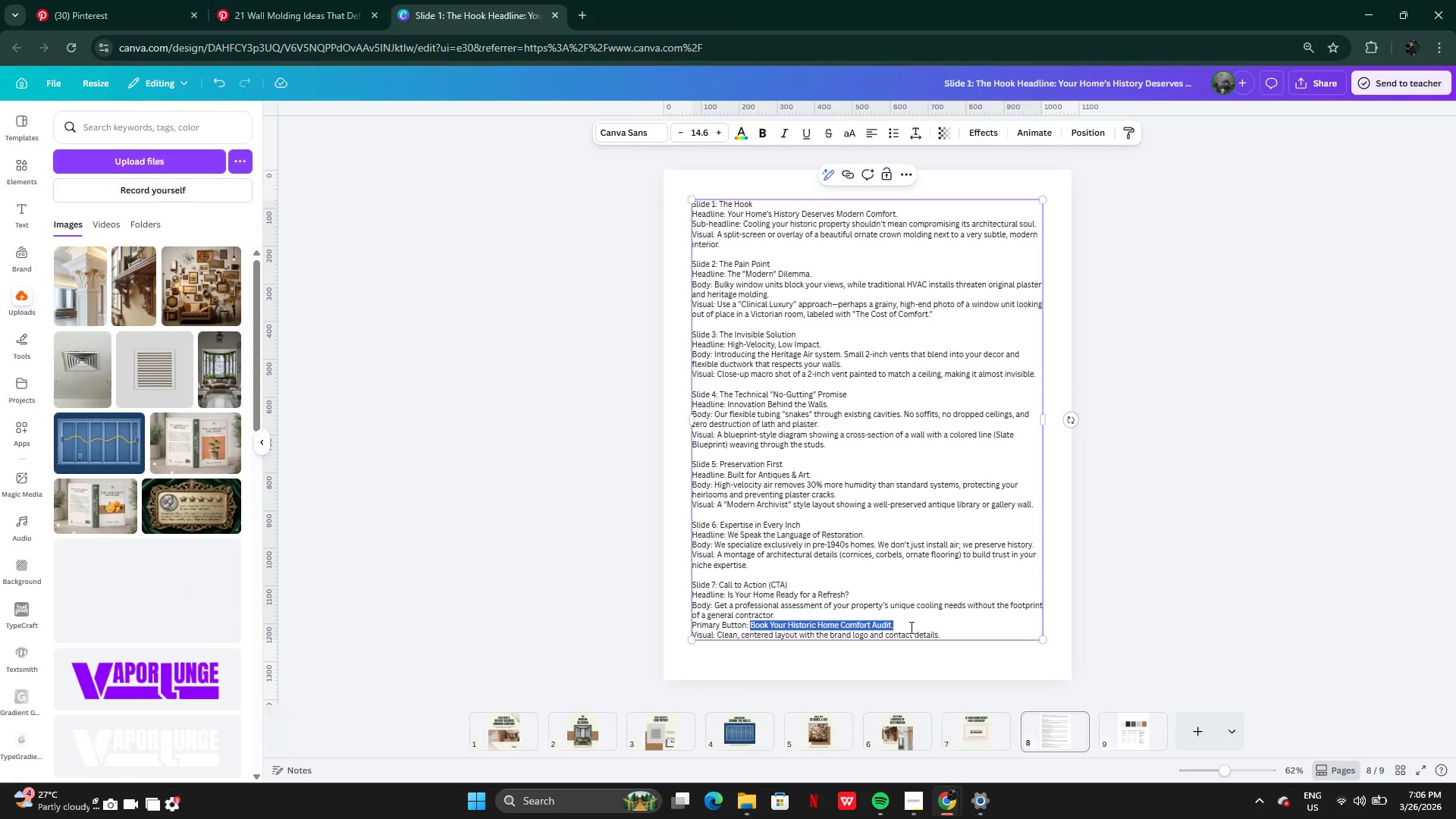 
key(Control+C)
 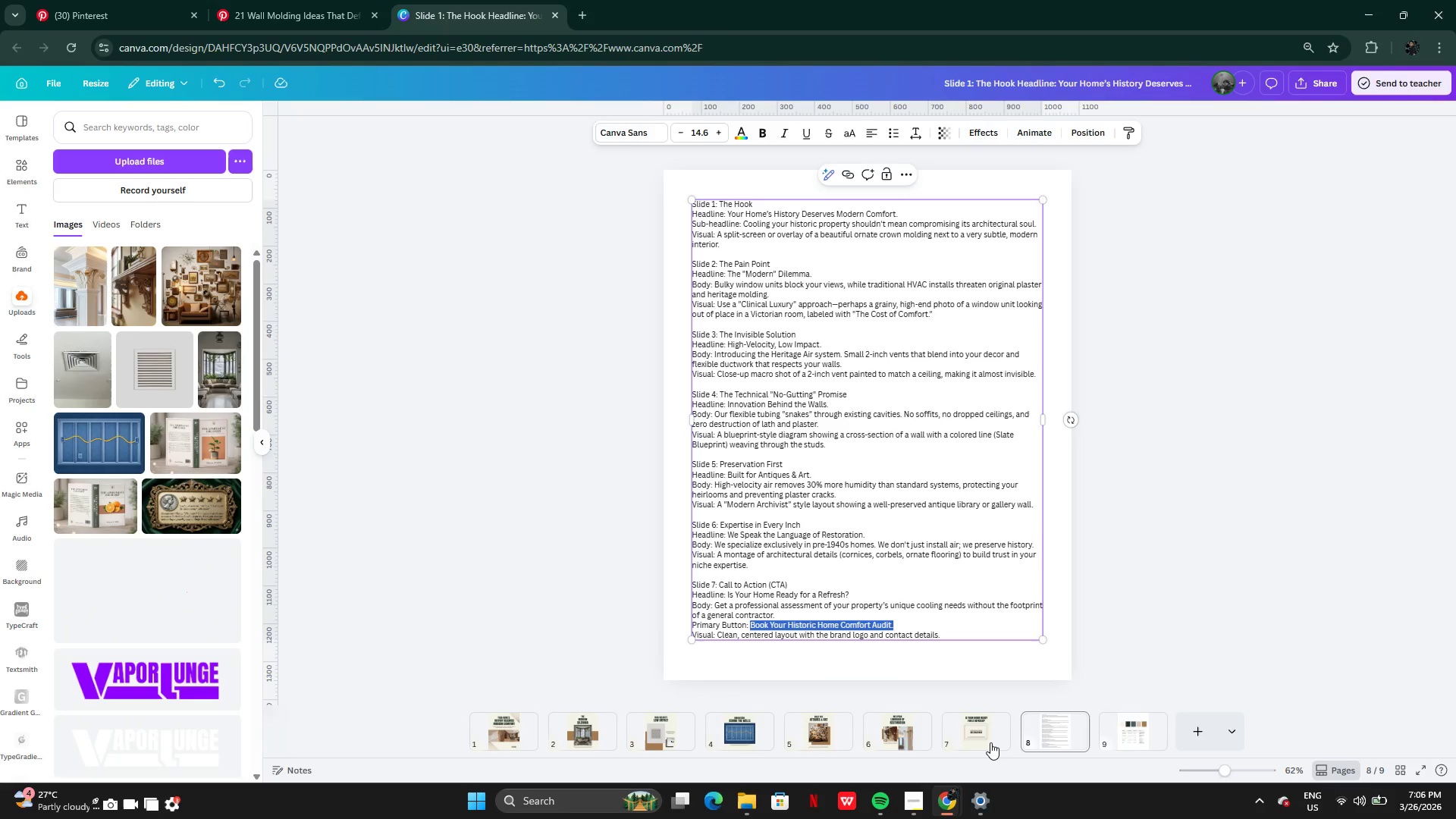 
left_click([990, 742])
 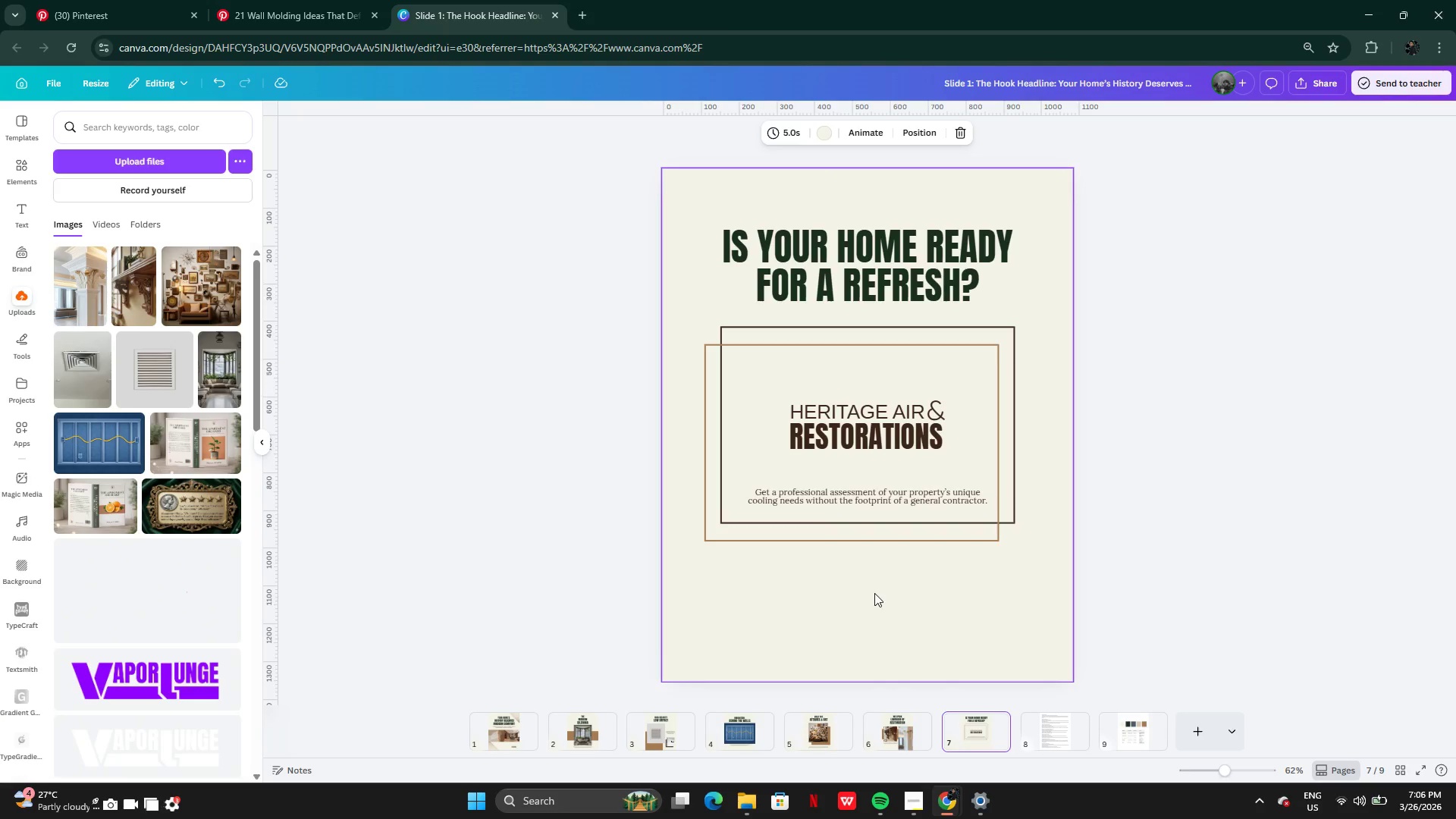 
left_click([874, 593])
 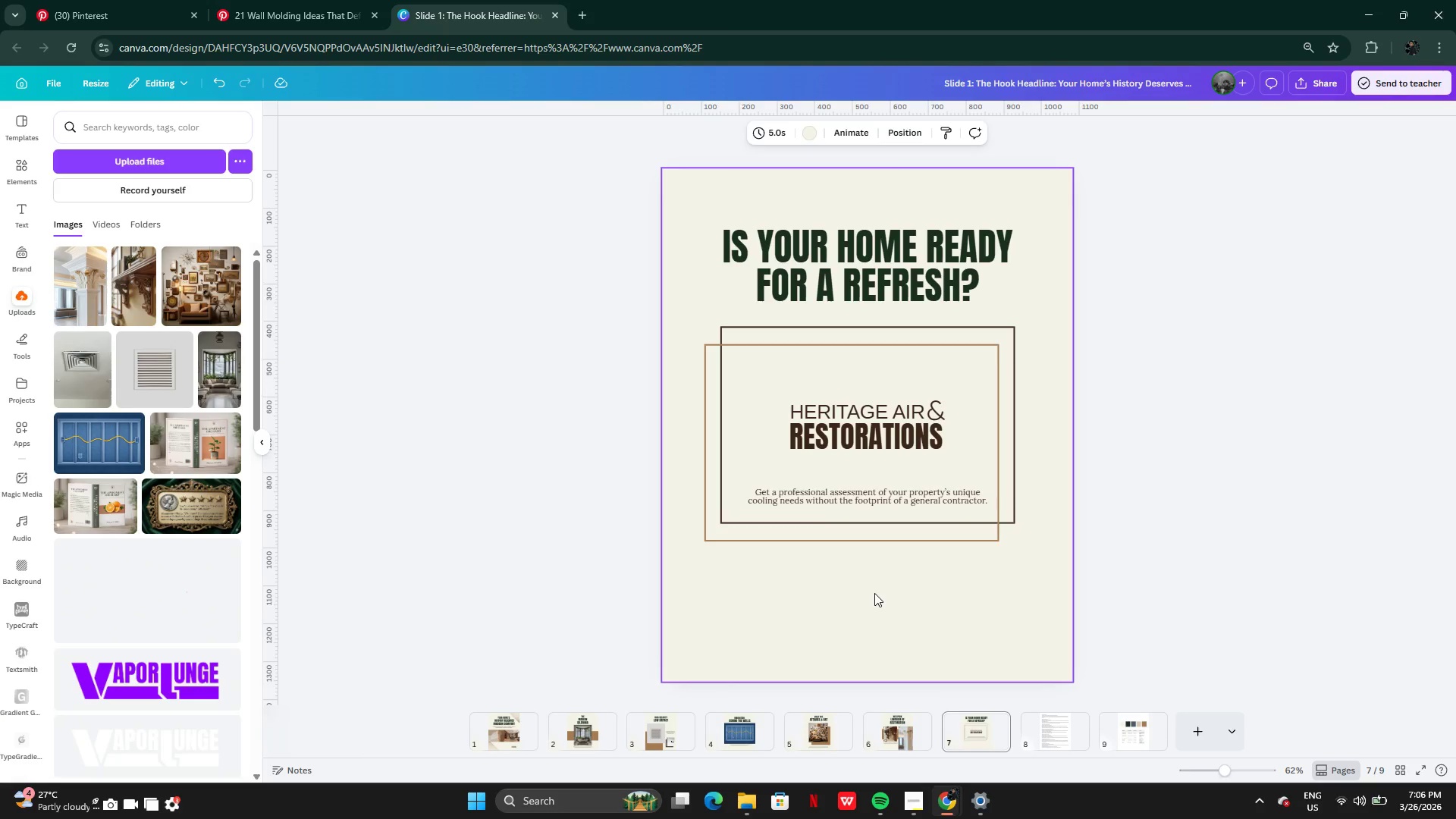 
key(Control+V)
 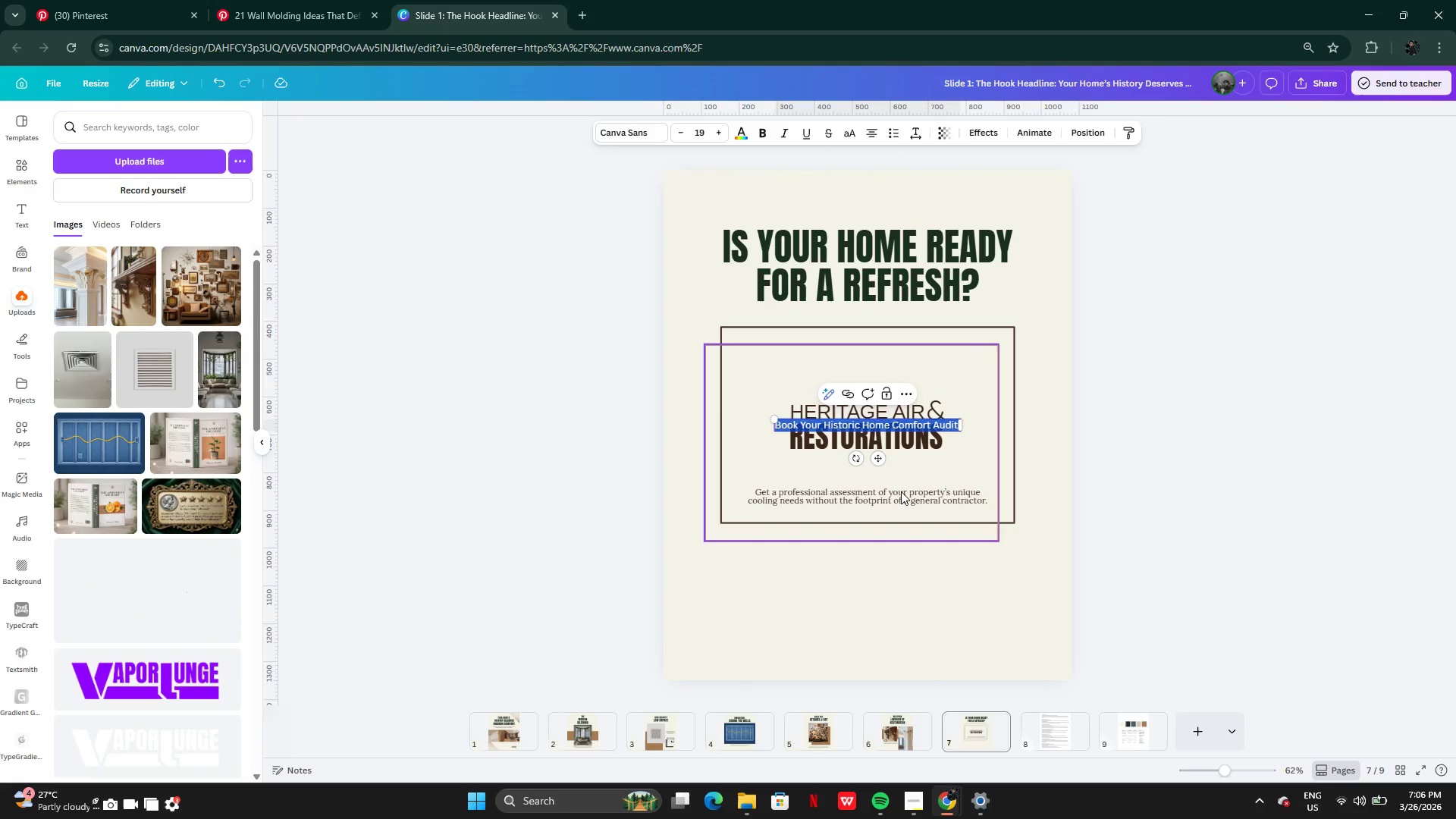 
left_click_drag(start_coordinate=[874, 459], to_coordinate=[878, 595])
 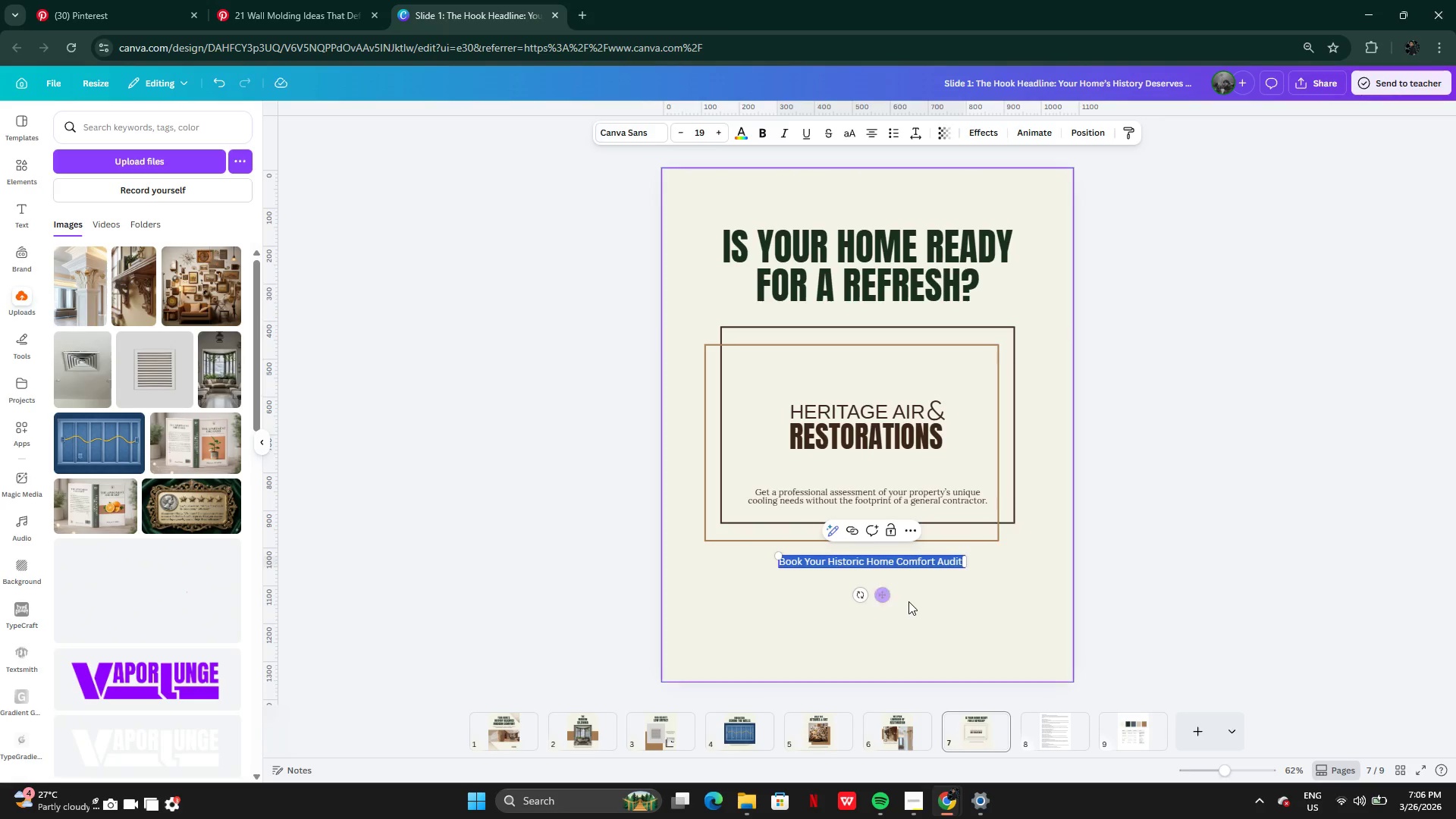 
left_click([908, 601])
 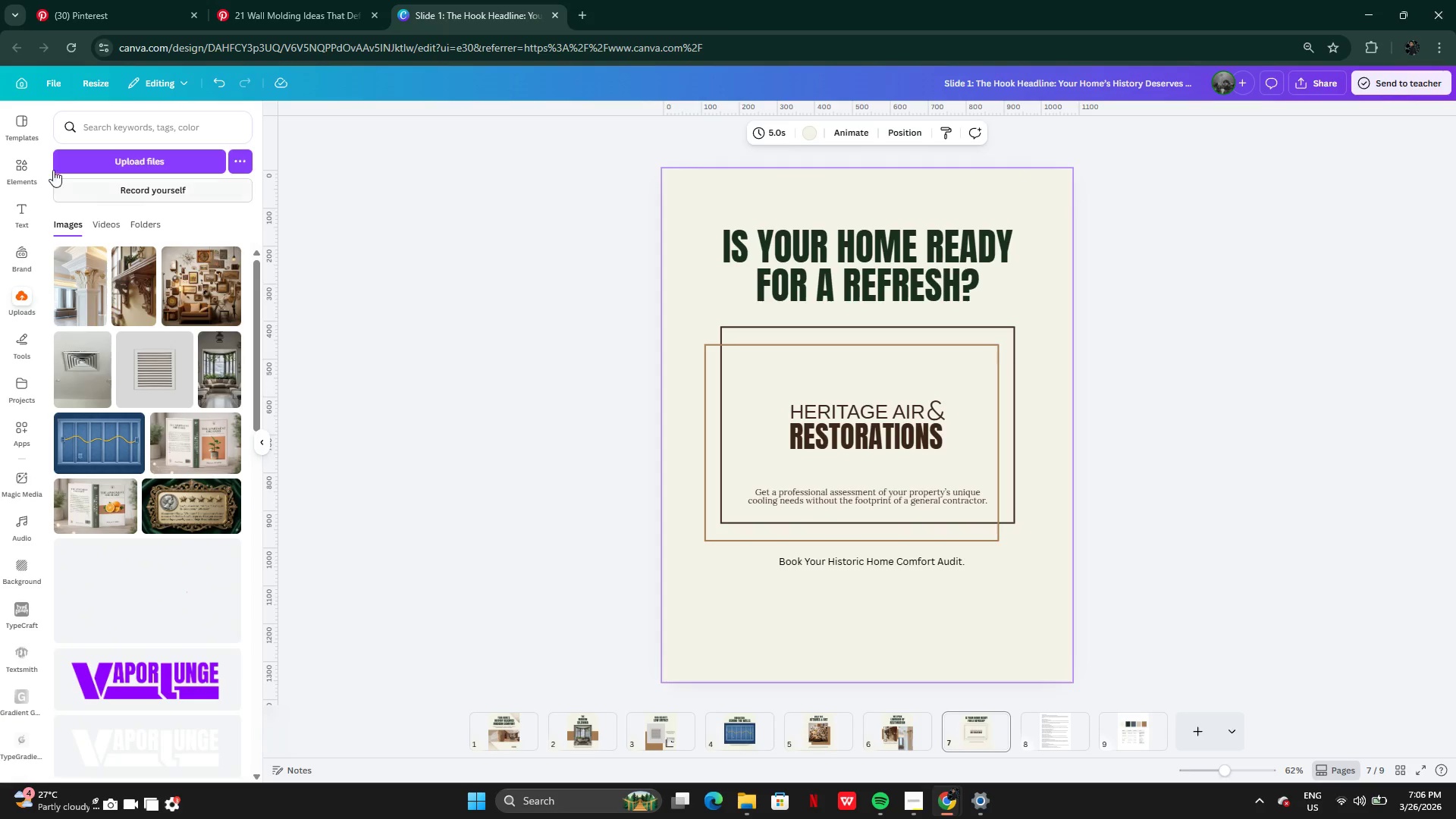 
left_click([39, 175])
 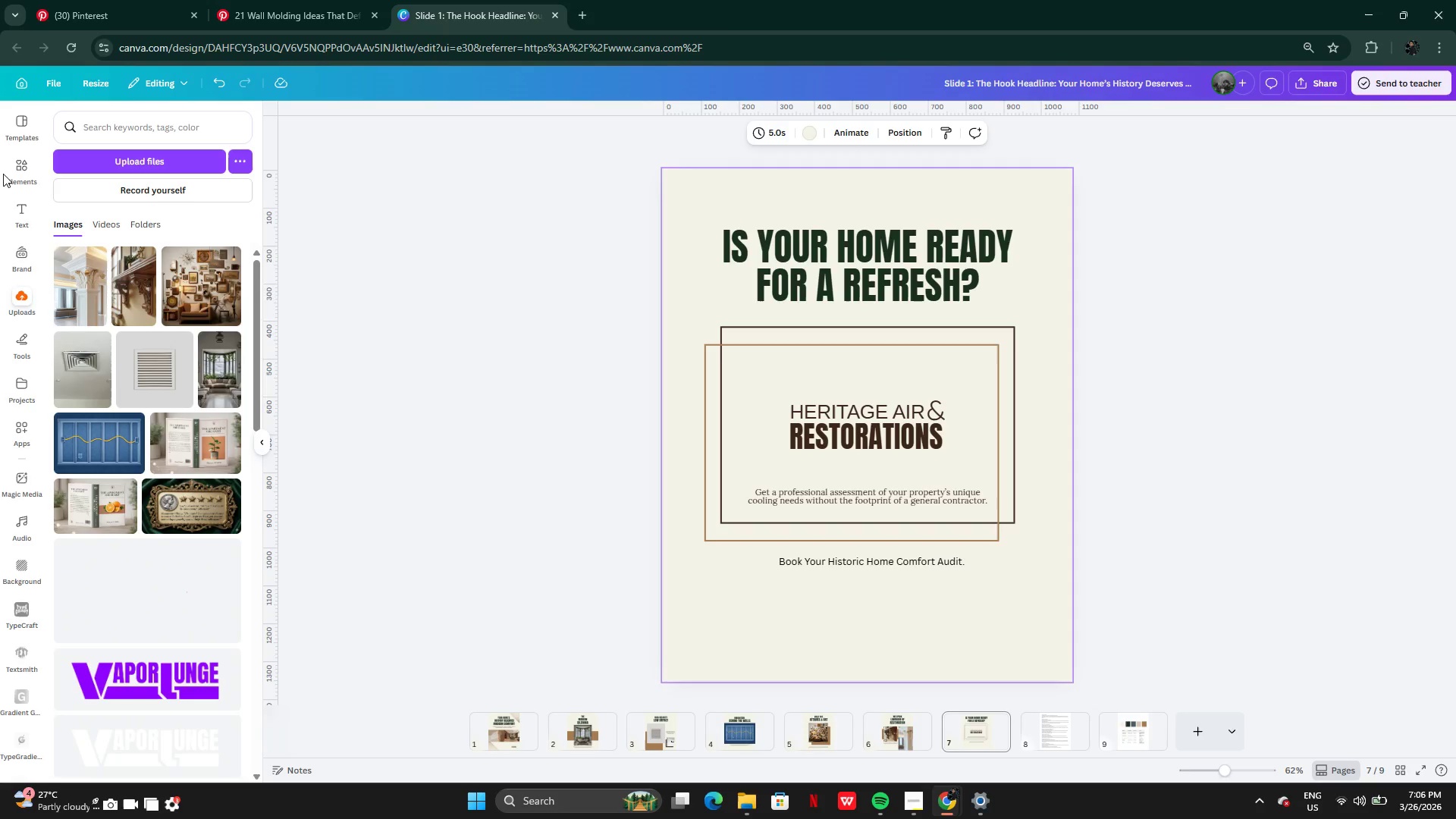 
double_click([11, 172])
 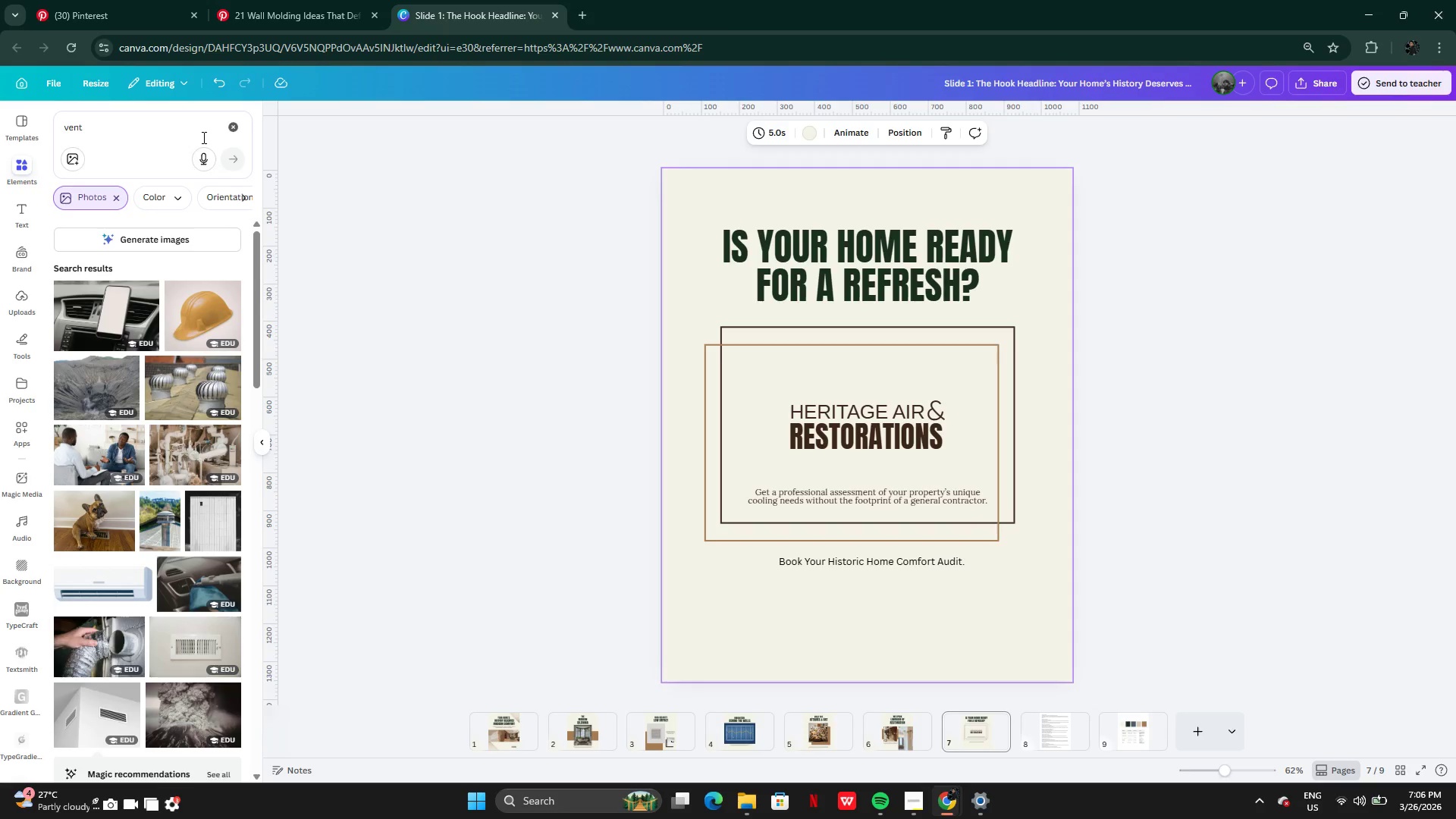 
left_click([231, 129])
 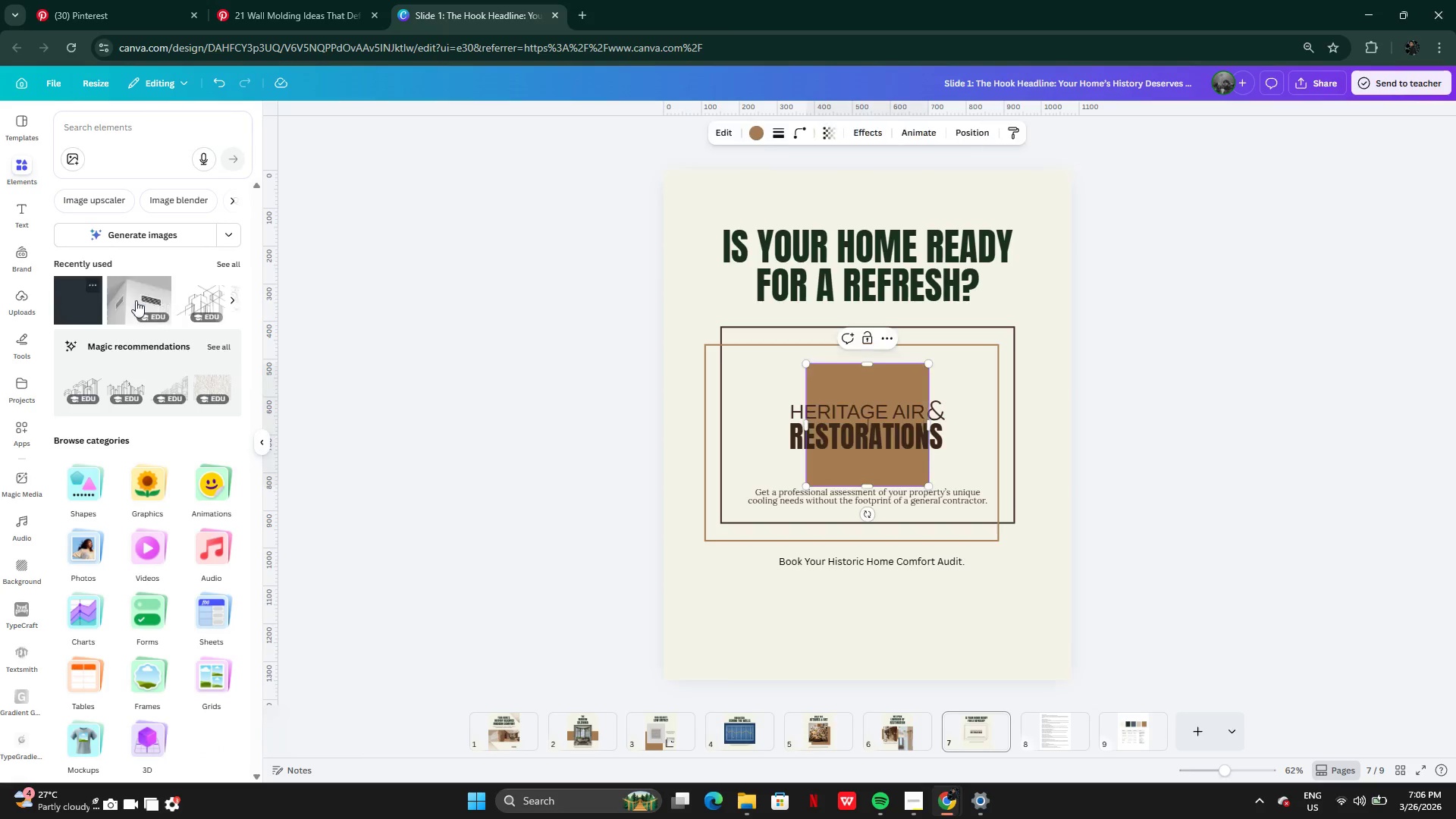 
left_click([1065, 394])
 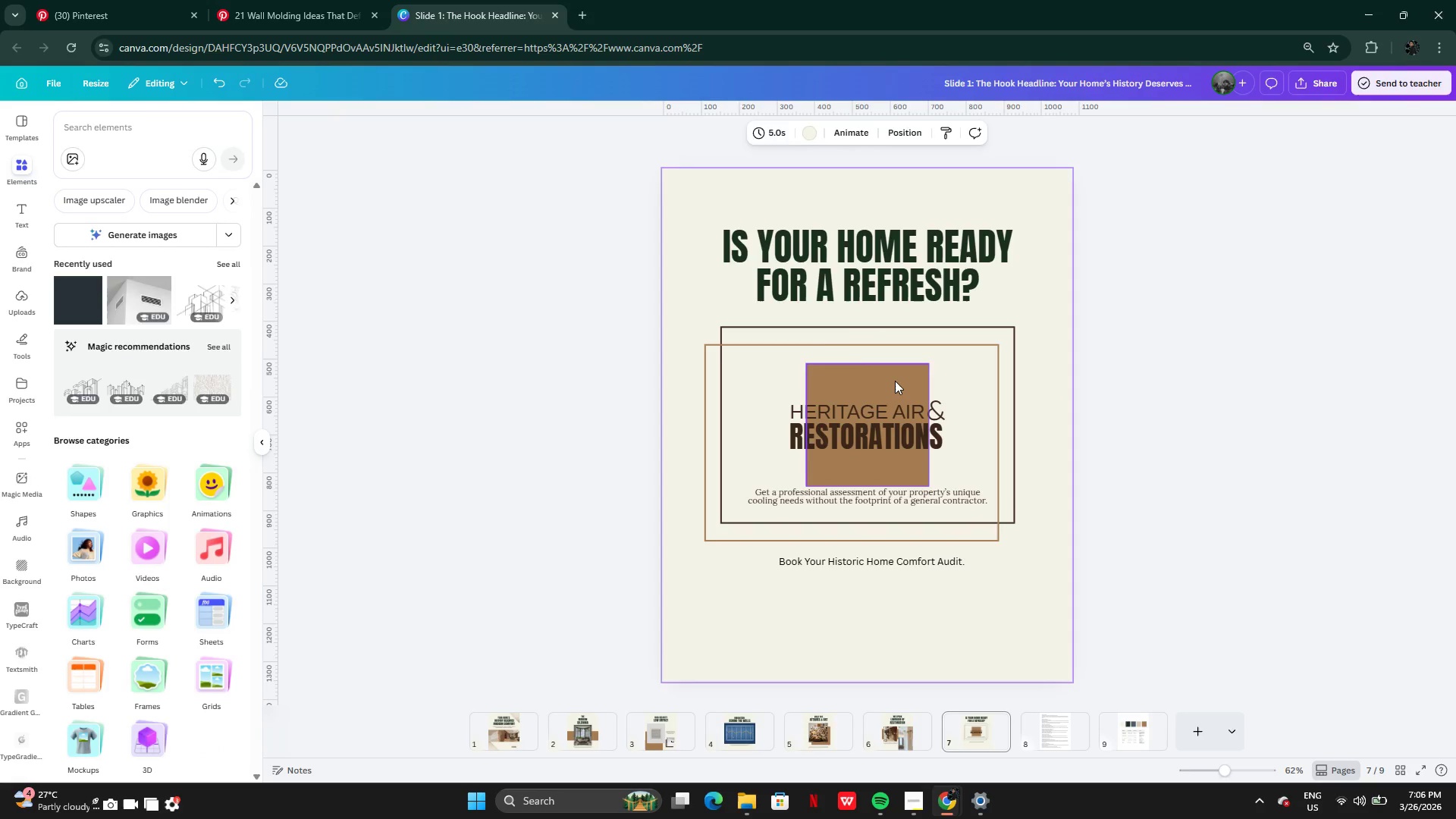 
left_click_drag(start_coordinate=[895, 381], to_coordinate=[849, 564])
 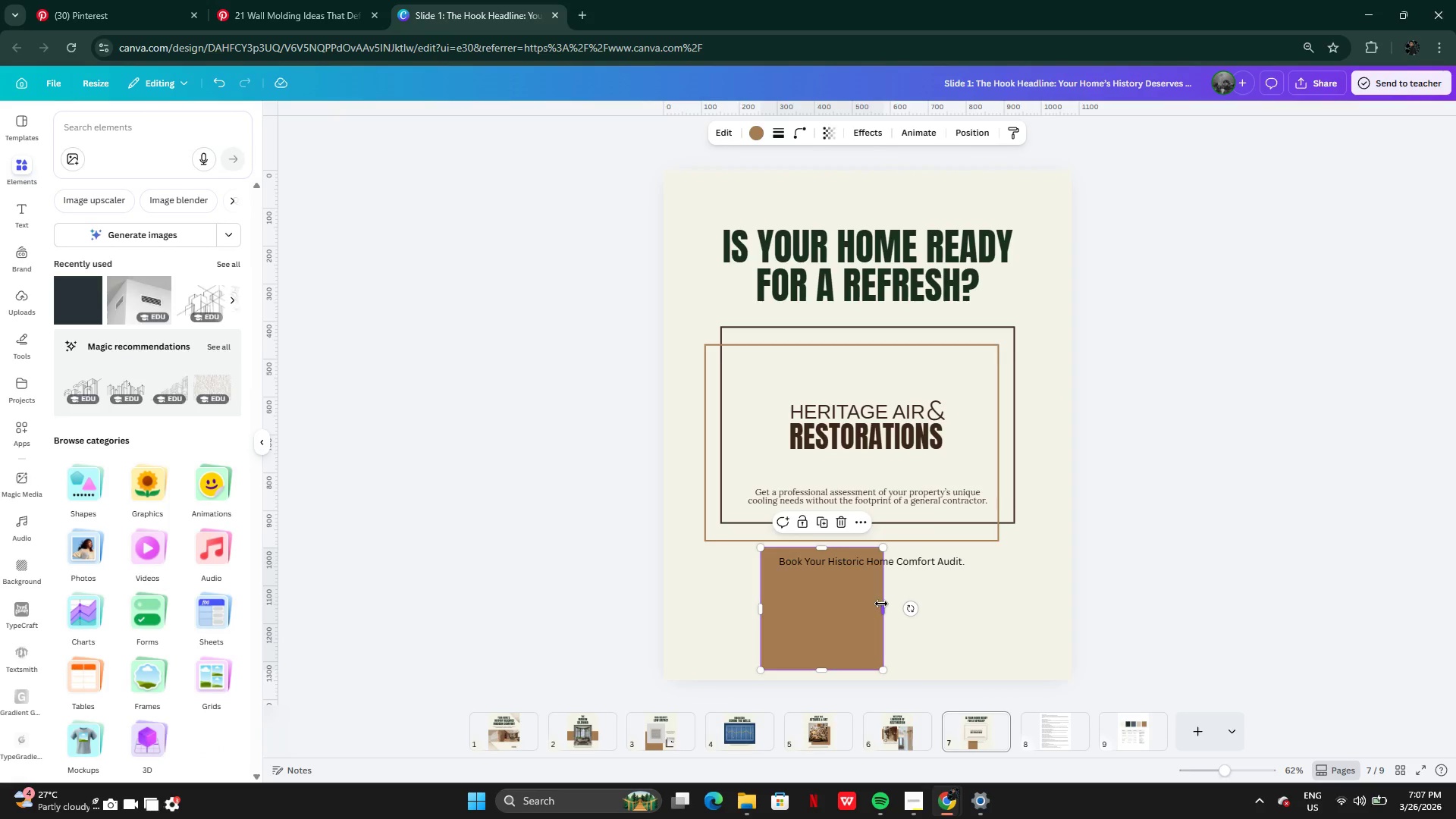 
left_click_drag(start_coordinate=[881, 604], to_coordinate=[973, 603])
 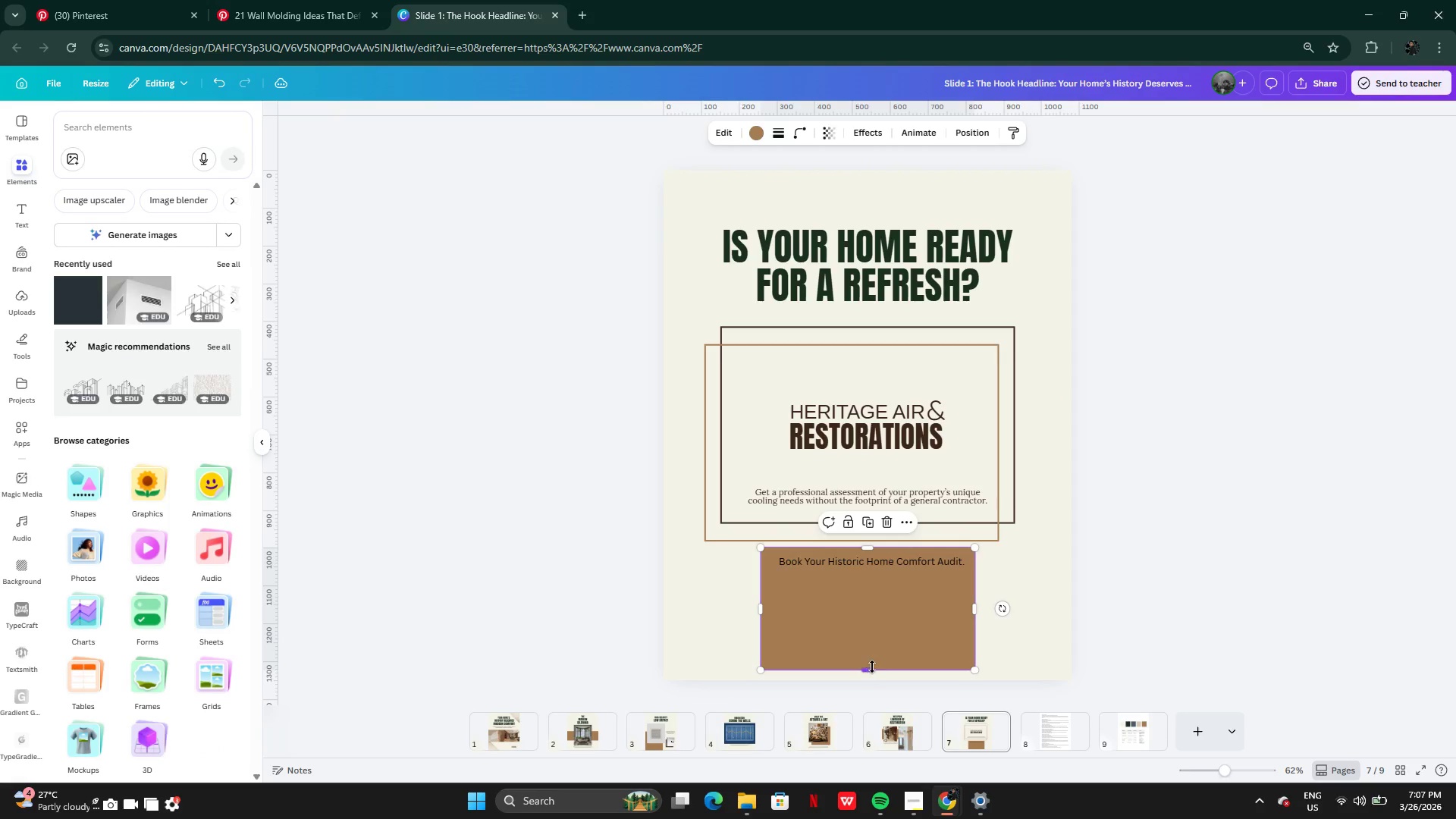 
left_click_drag(start_coordinate=[872, 667], to_coordinate=[883, 579])
 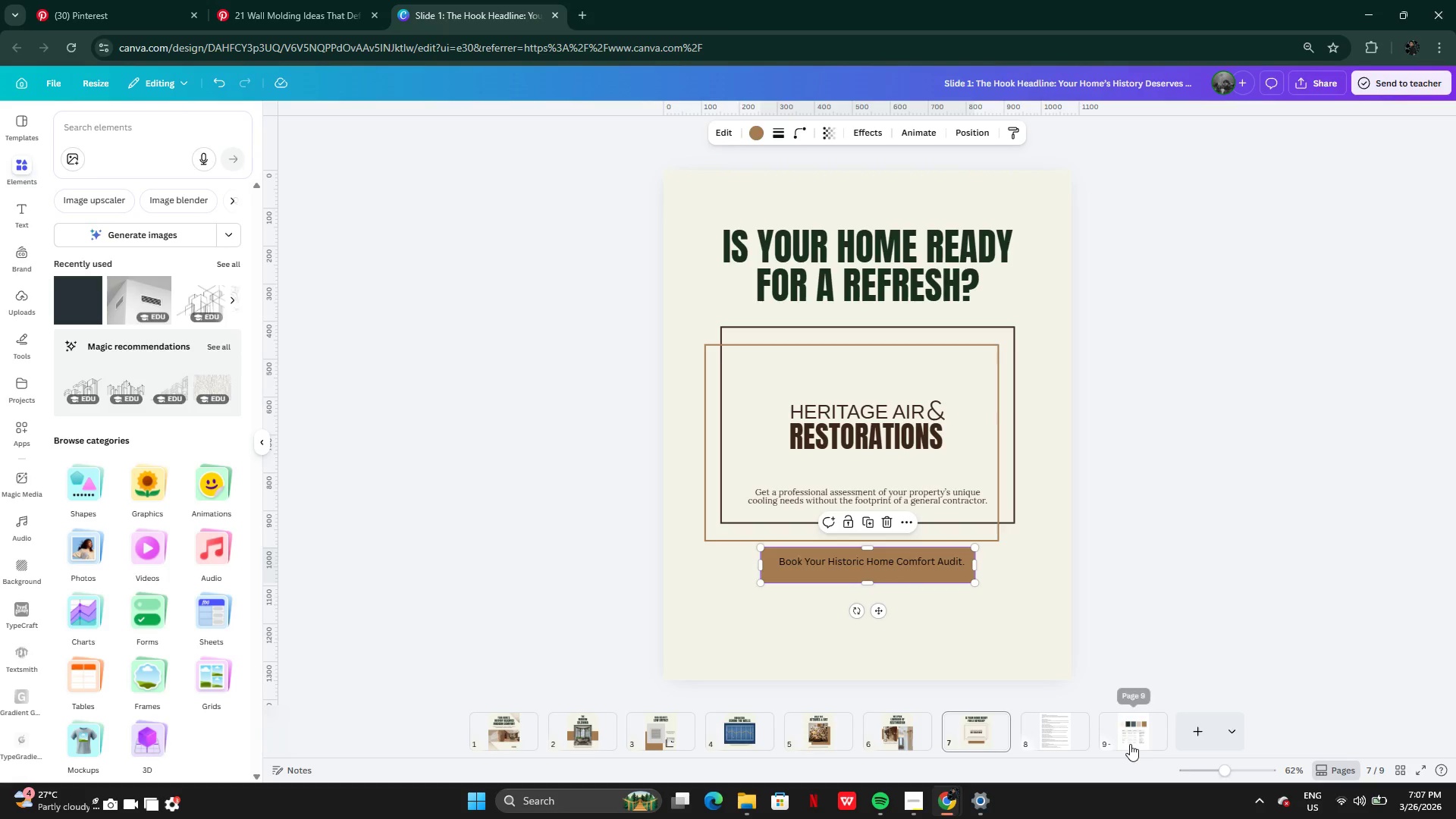 
left_click([1131, 739])
 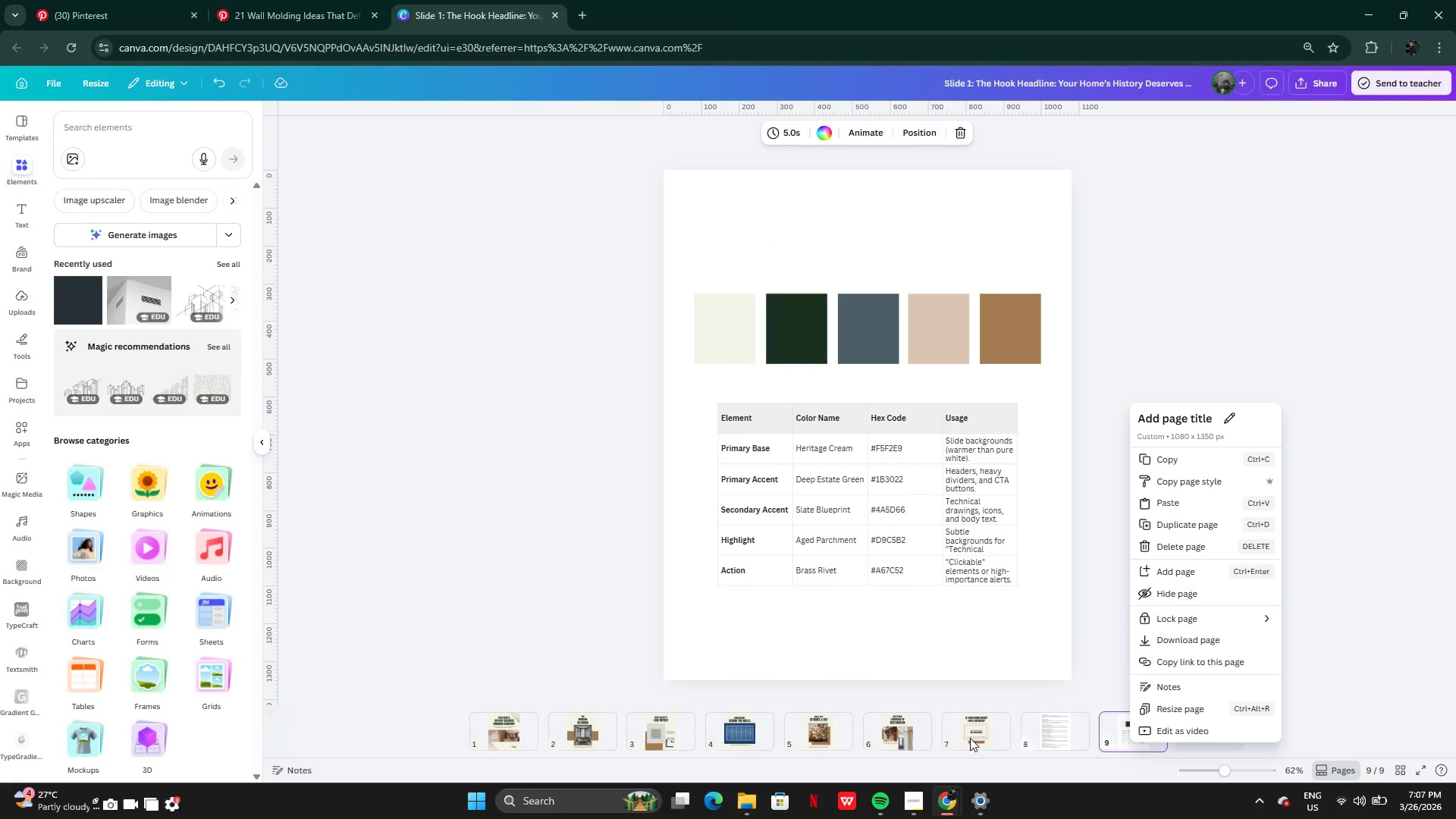 
mouse_move([952, 737])
 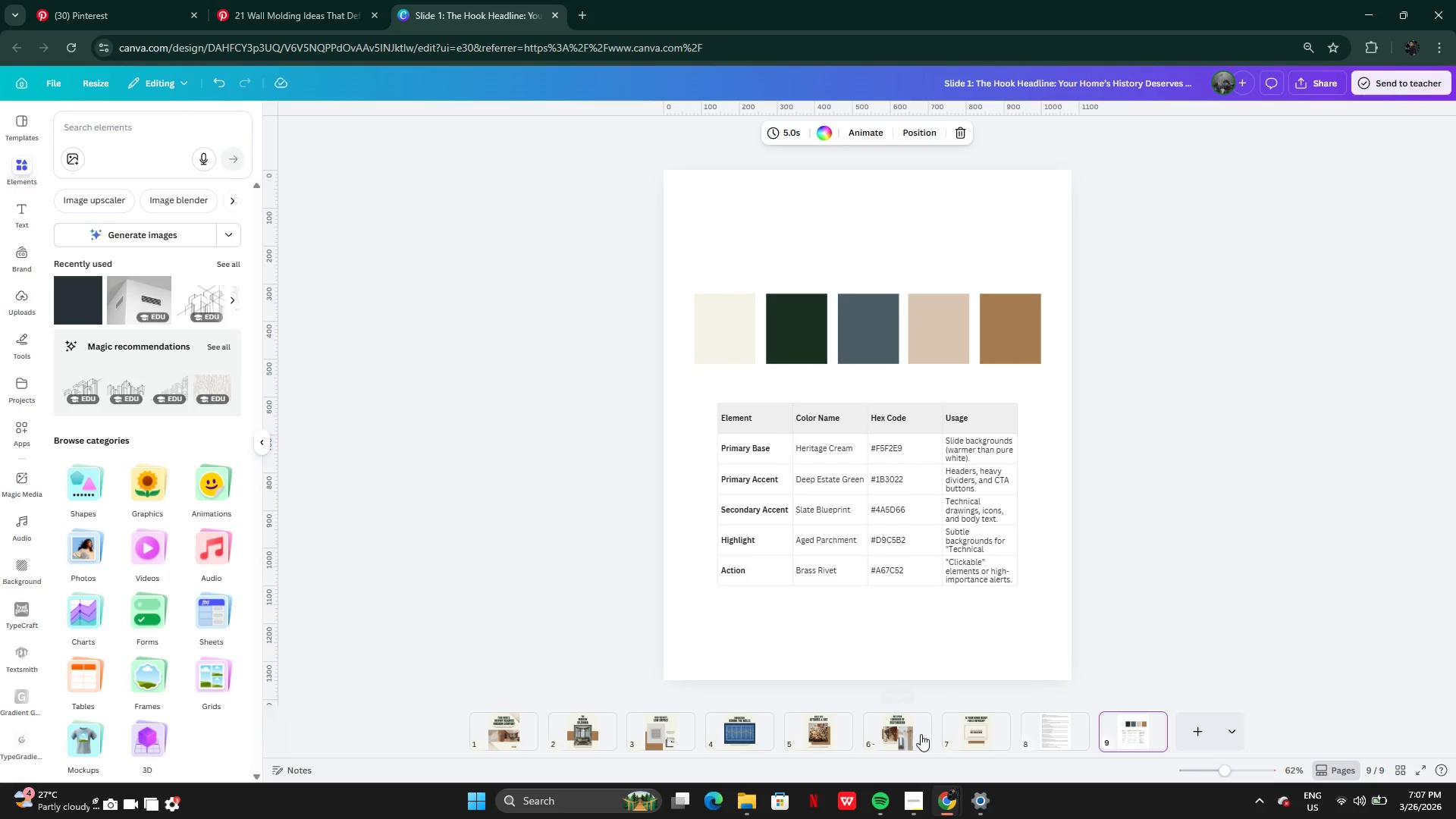 
left_click([921, 734])
 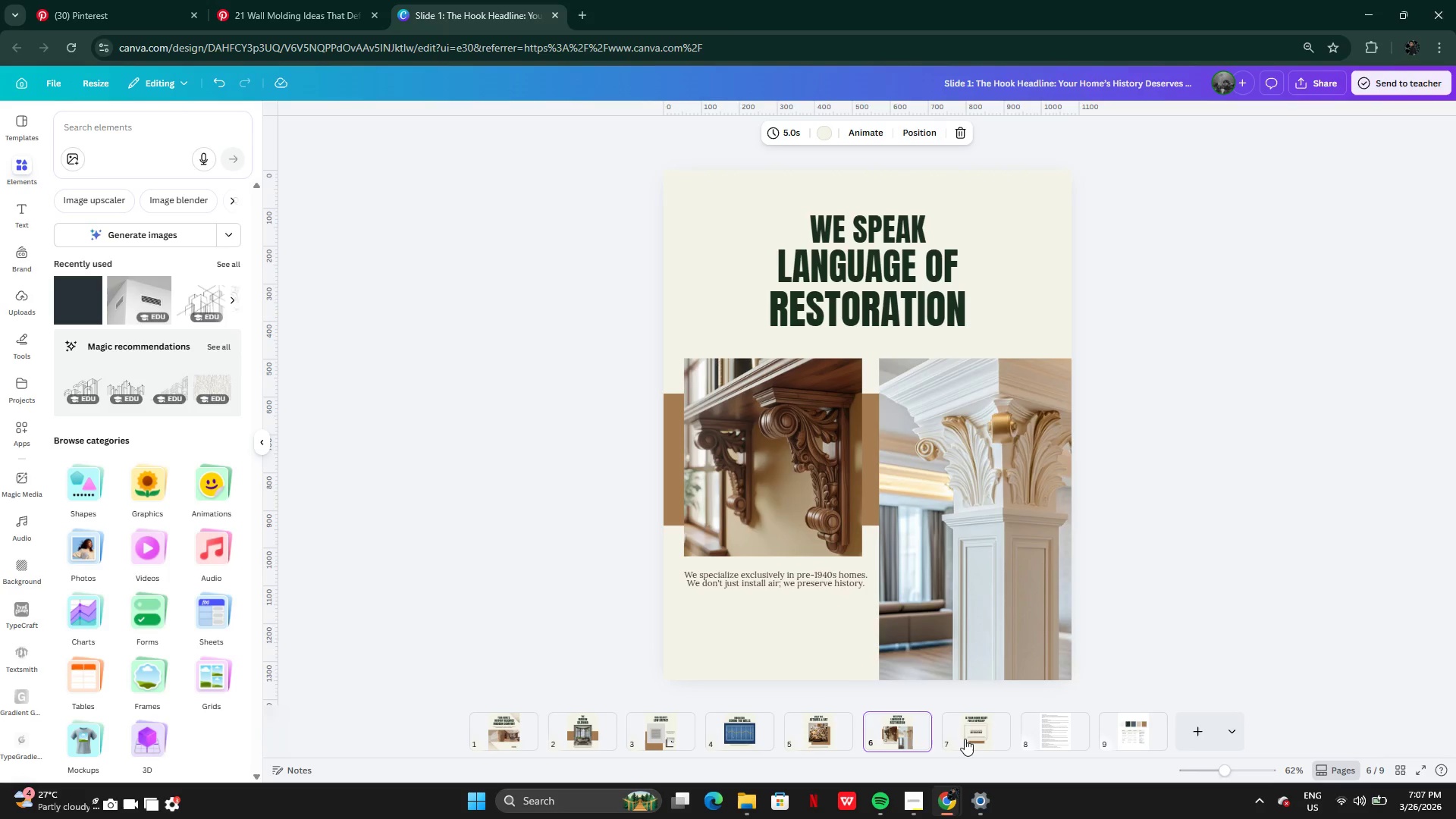 
left_click([968, 739])
 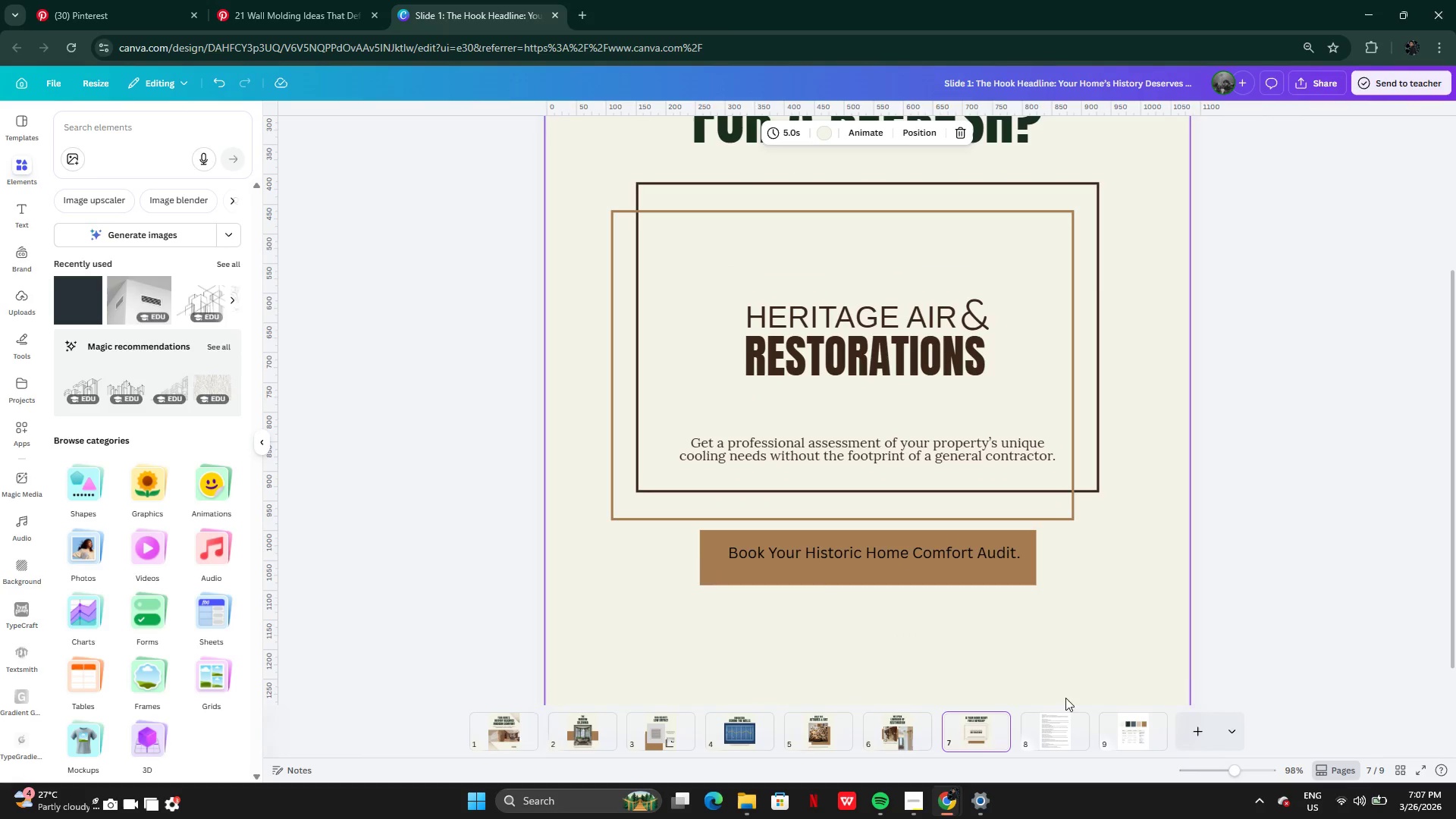 
left_click([1137, 732])
 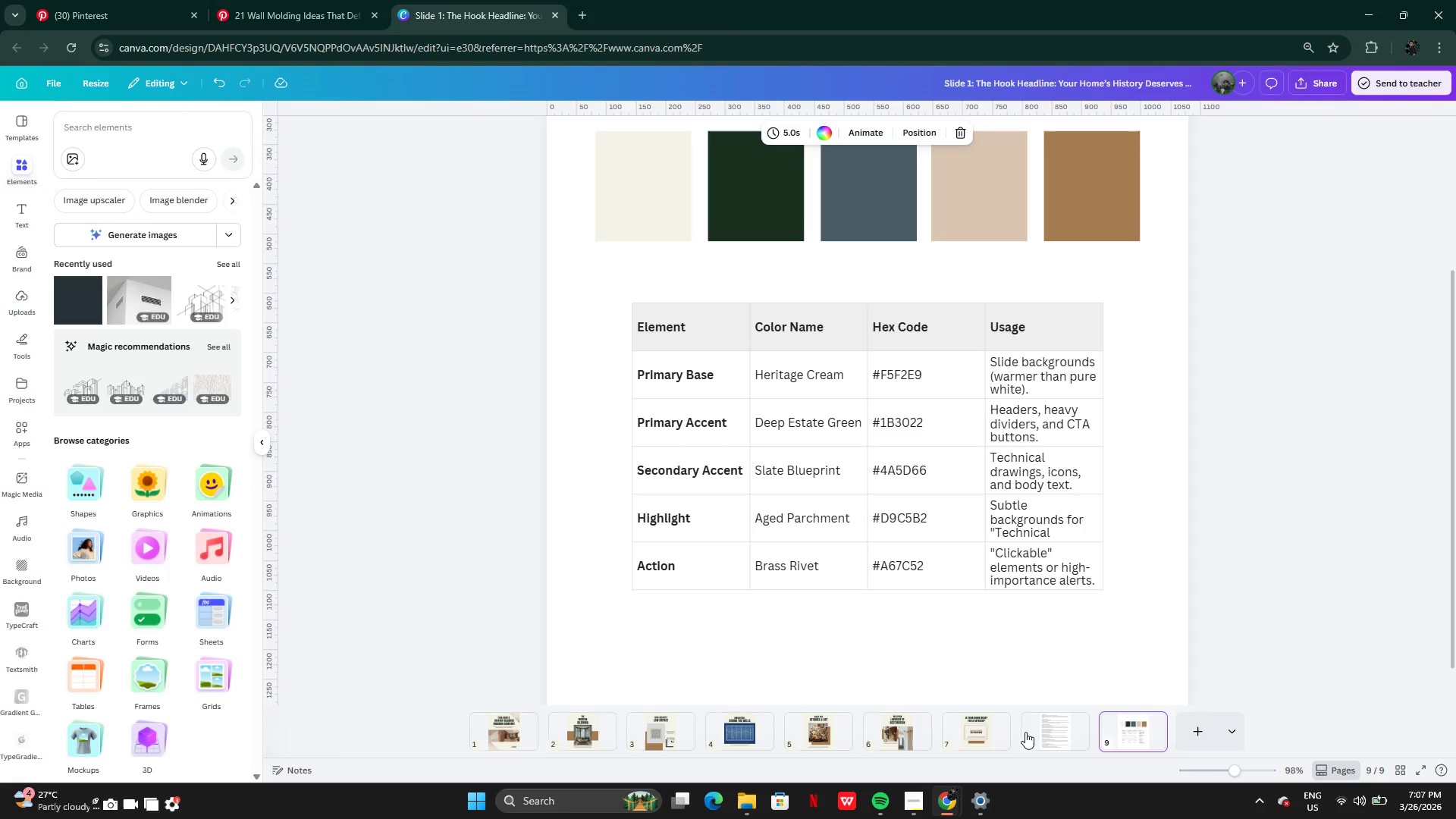 
left_click([962, 735])
 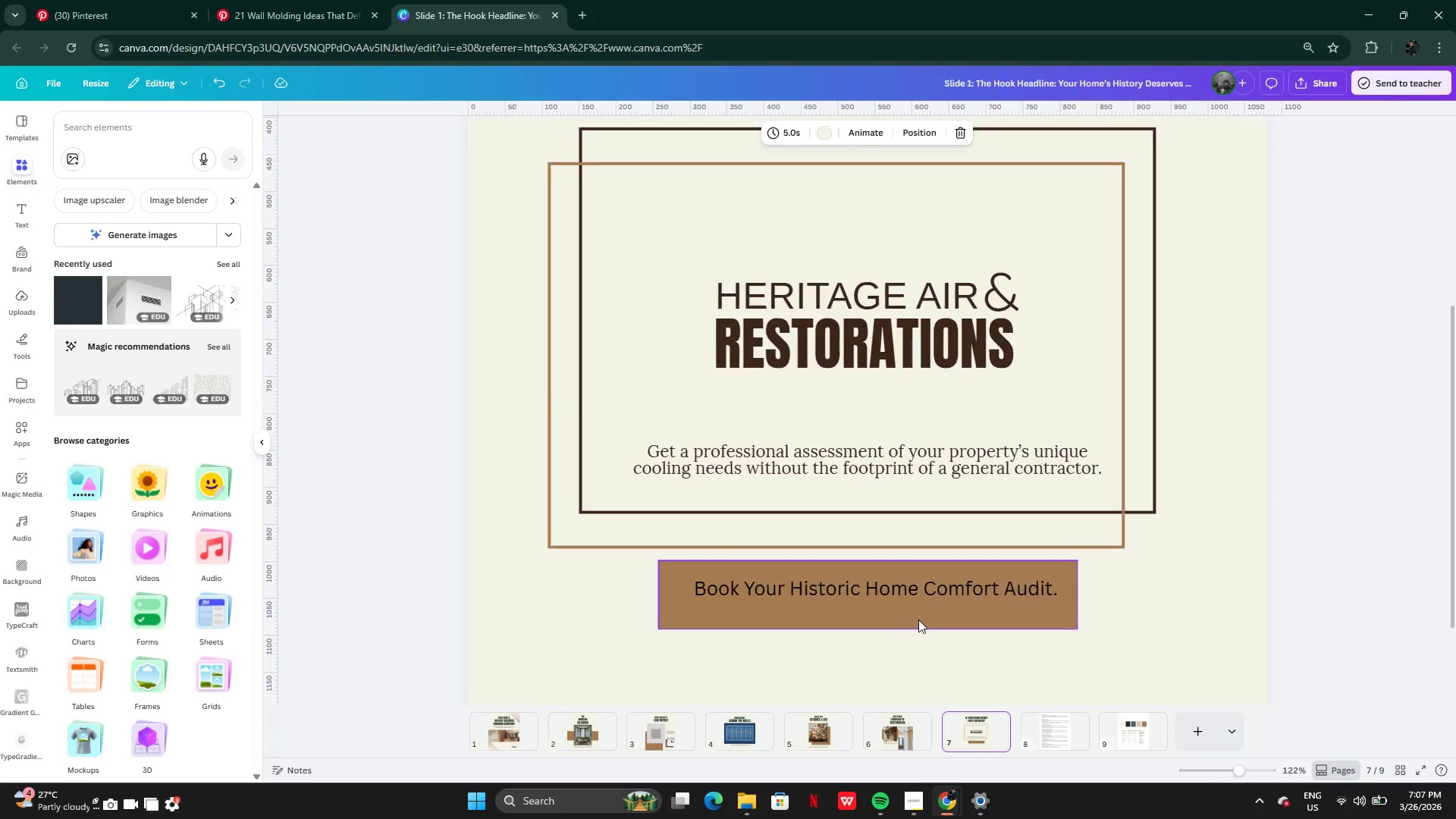 
left_click_drag(start_coordinate=[917, 610], to_coordinate=[917, 604])
 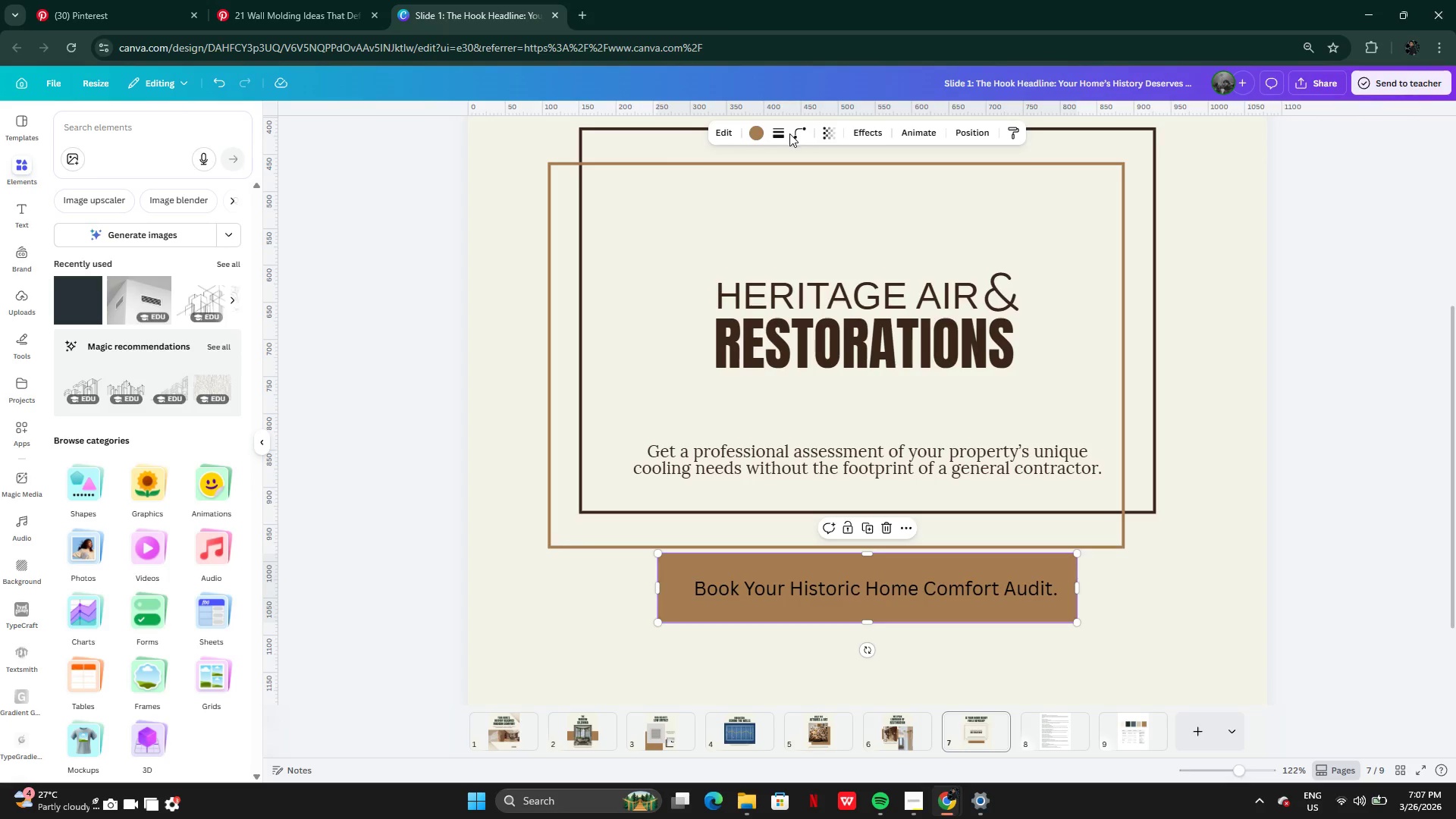 
double_click([798, 143])
 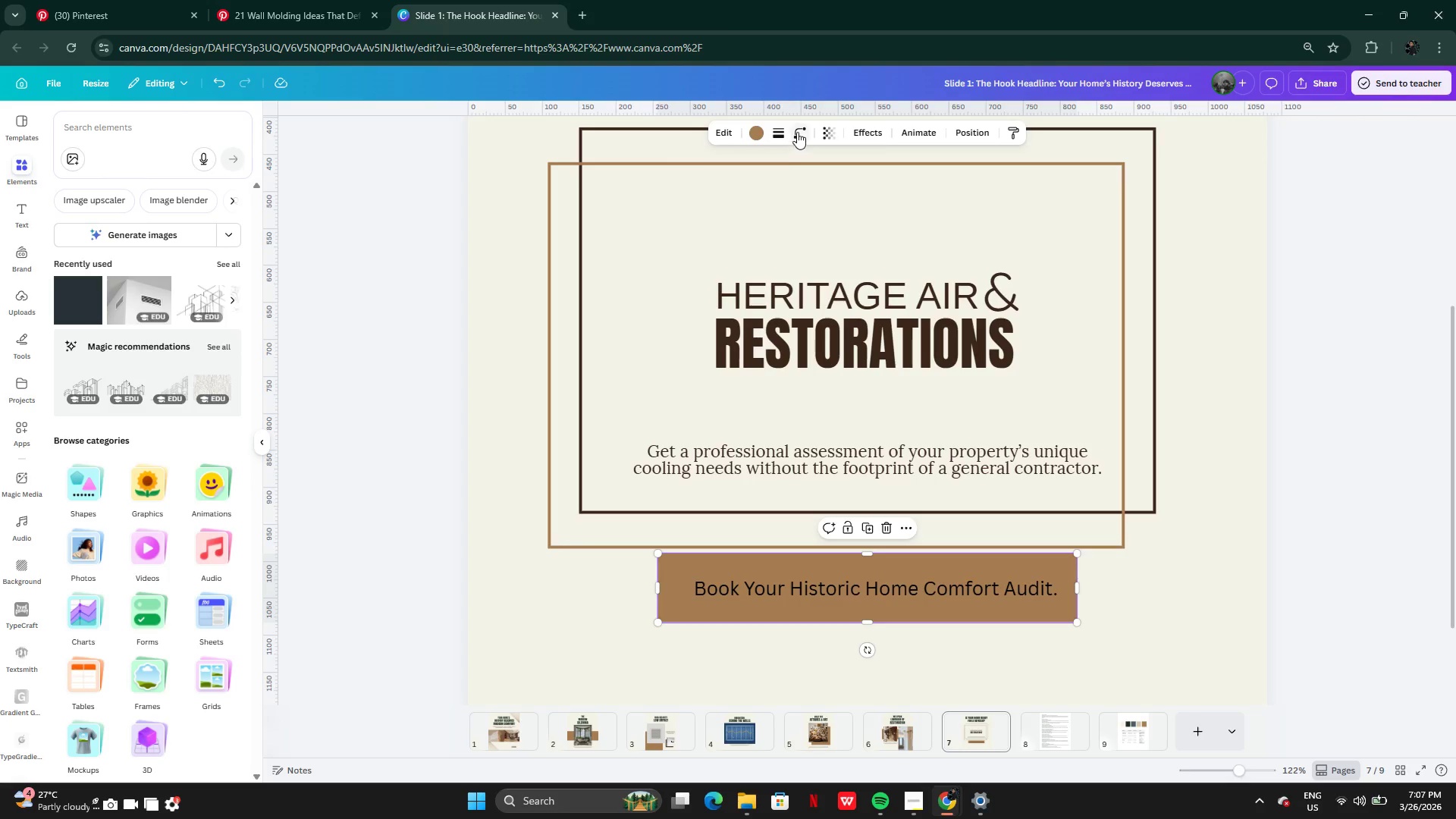 
triple_click([797, 132])
 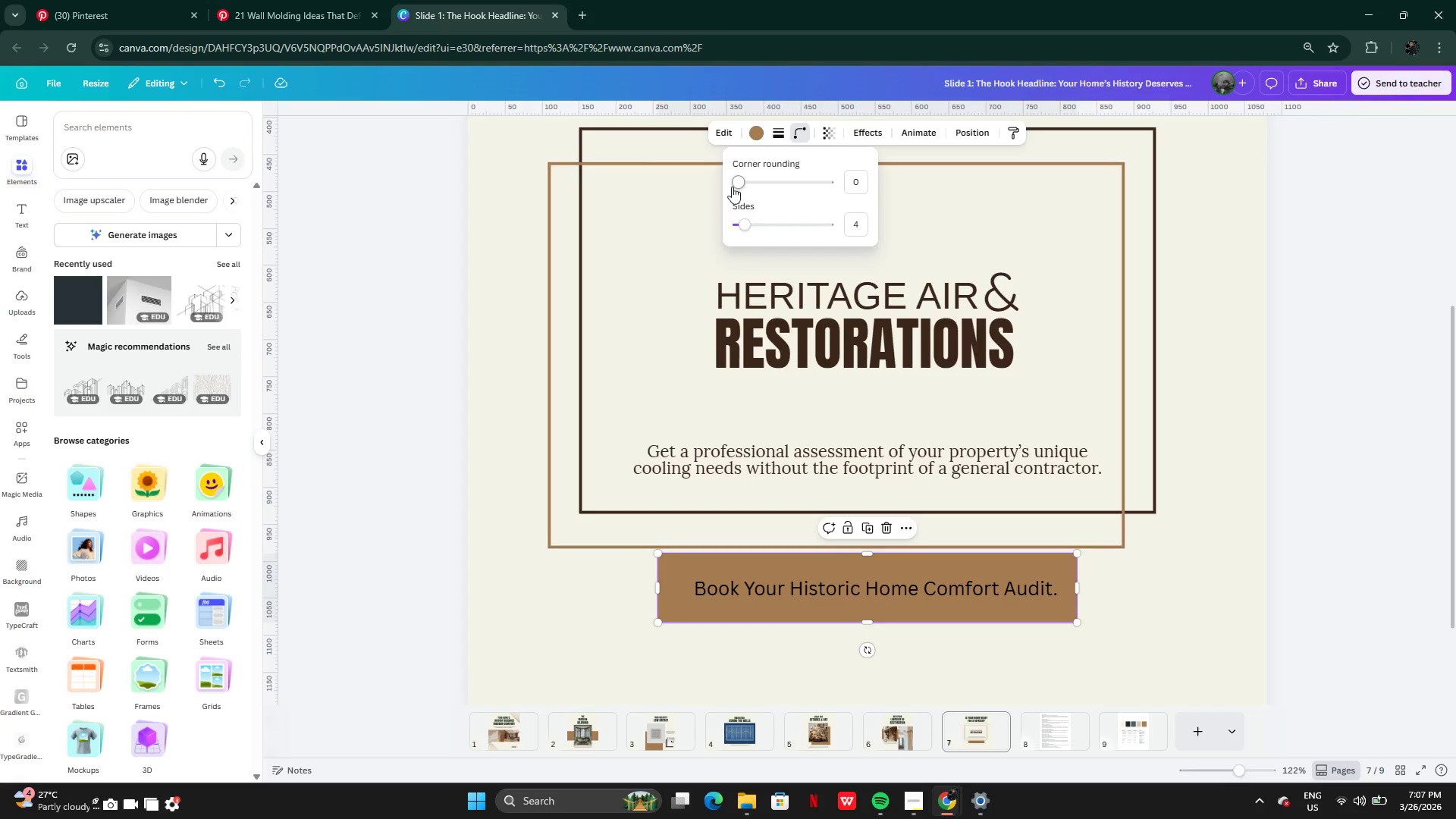 
left_click_drag(start_coordinate=[732, 187], to_coordinate=[755, 197])
 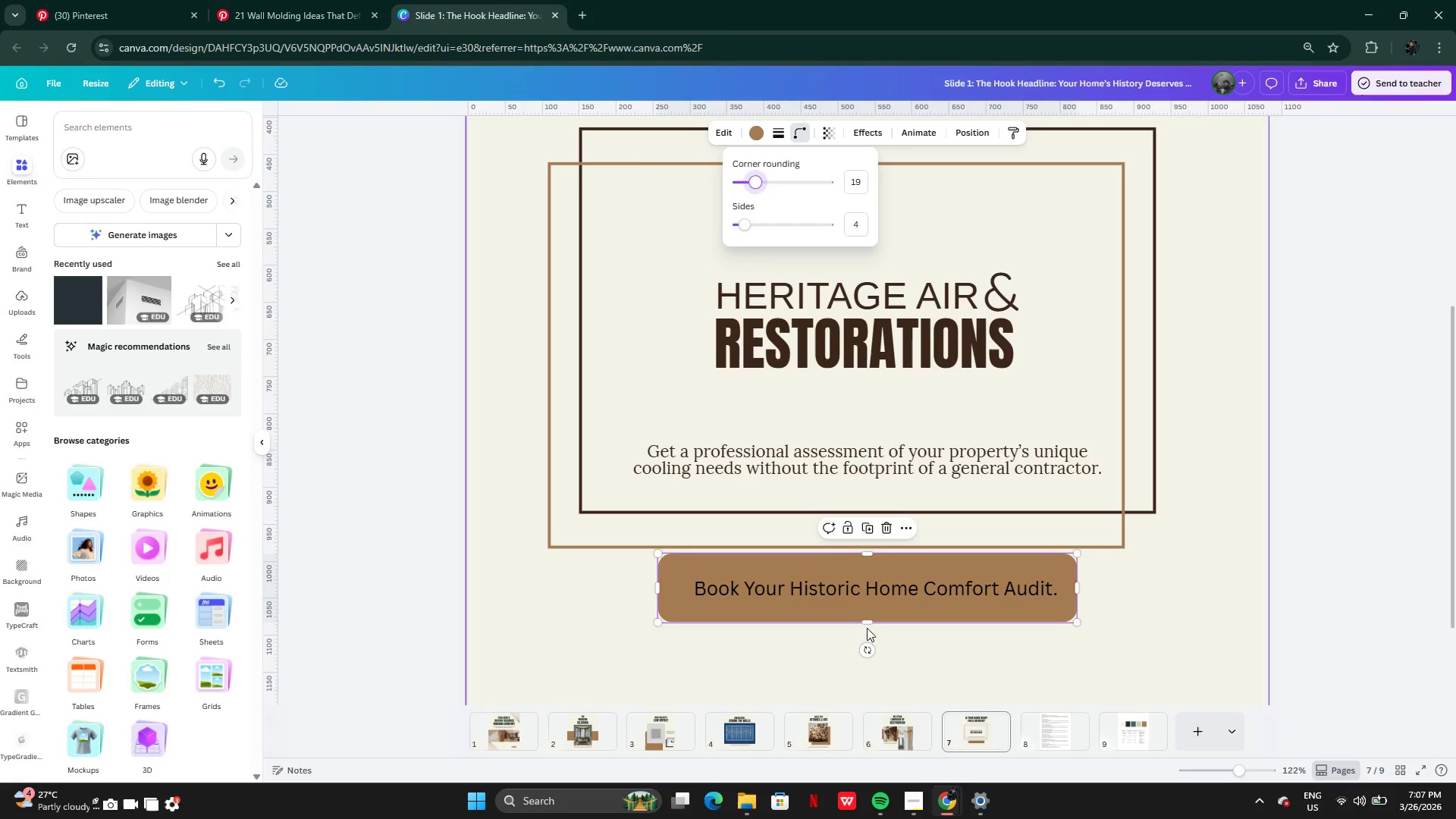 
left_click_drag(start_coordinate=[867, 623], to_coordinate=[868, 606])
 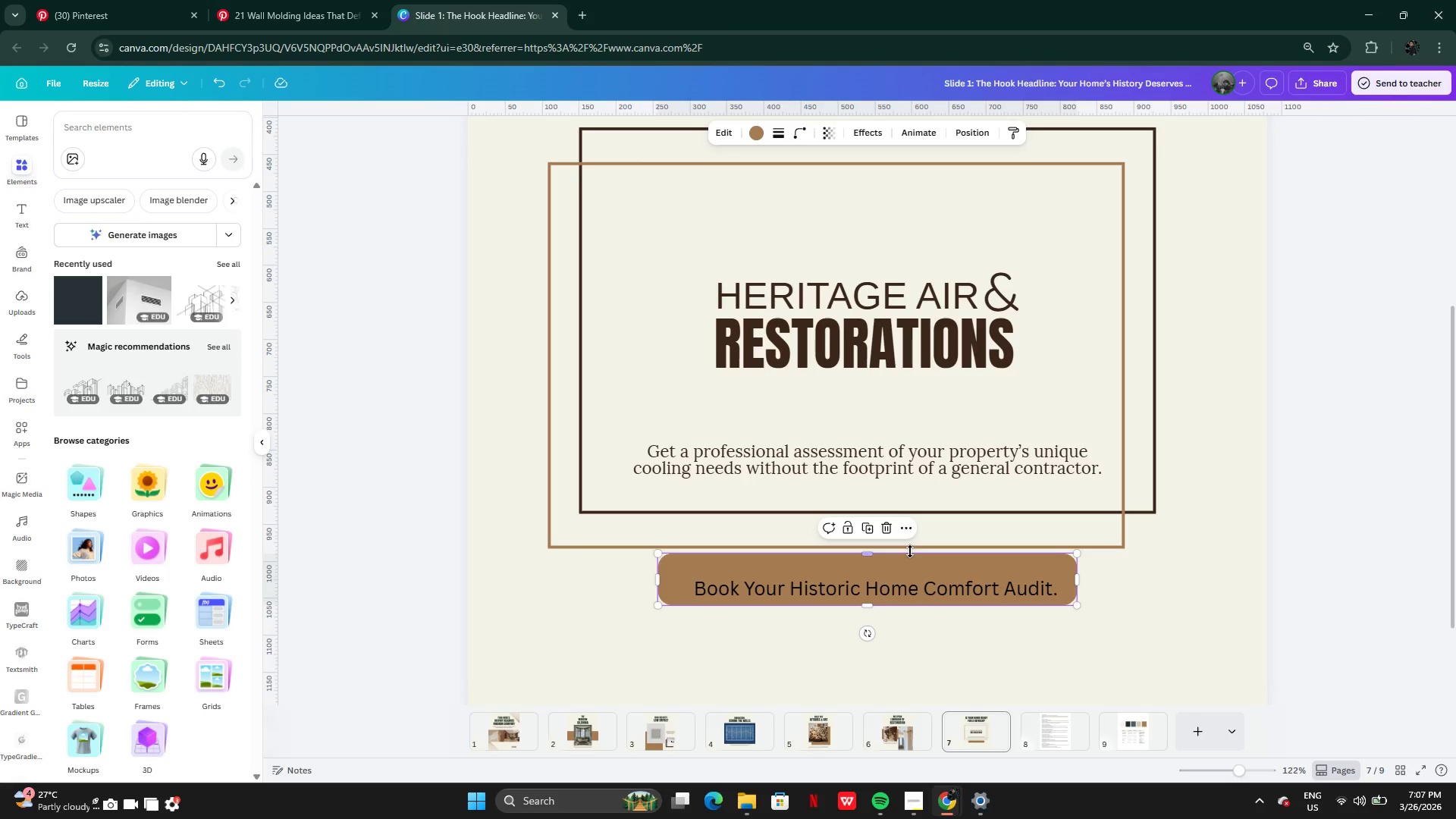 
left_click([910, 551])
 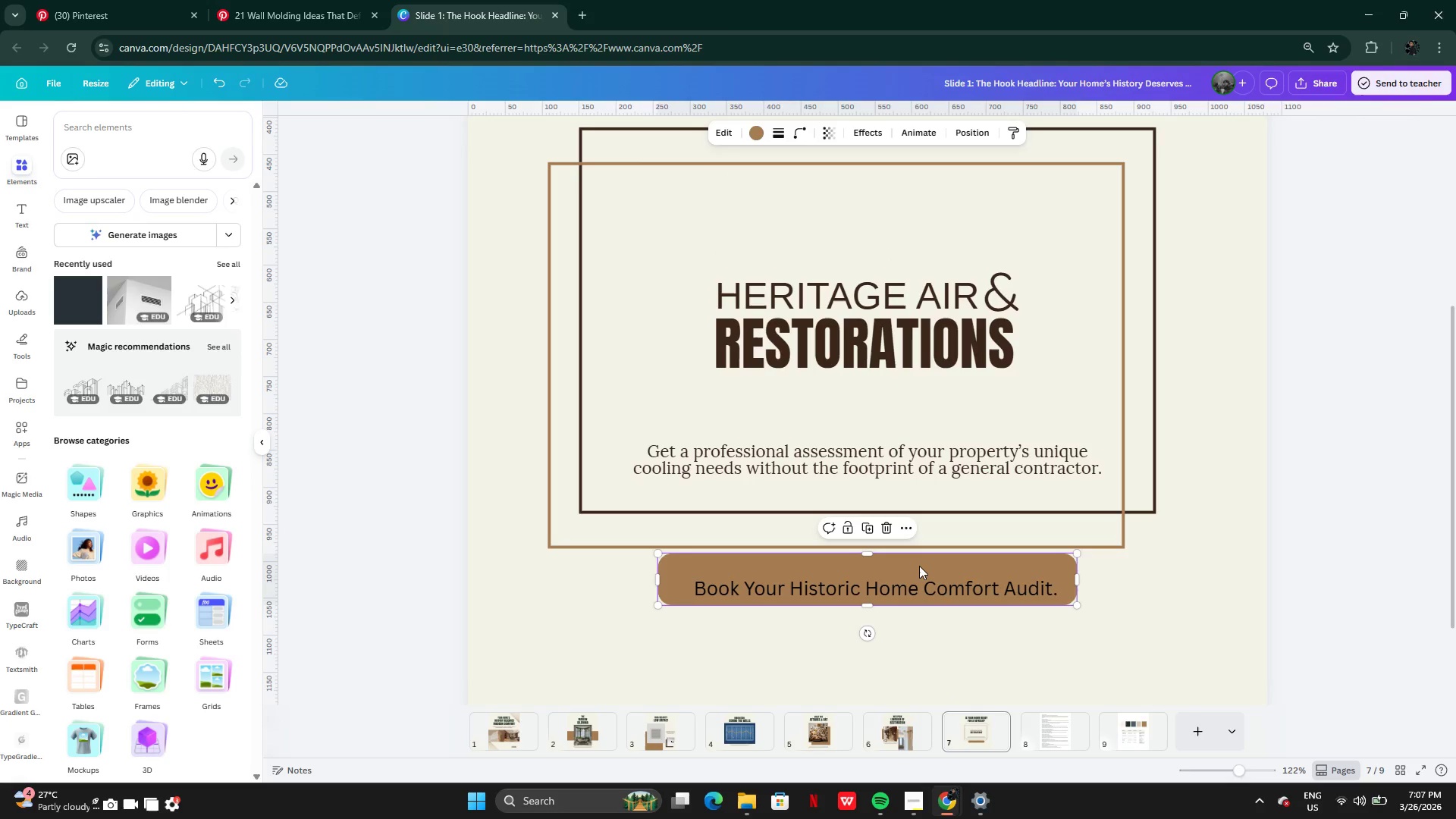 
left_click_drag(start_coordinate=[919, 566], to_coordinate=[914, 573])
 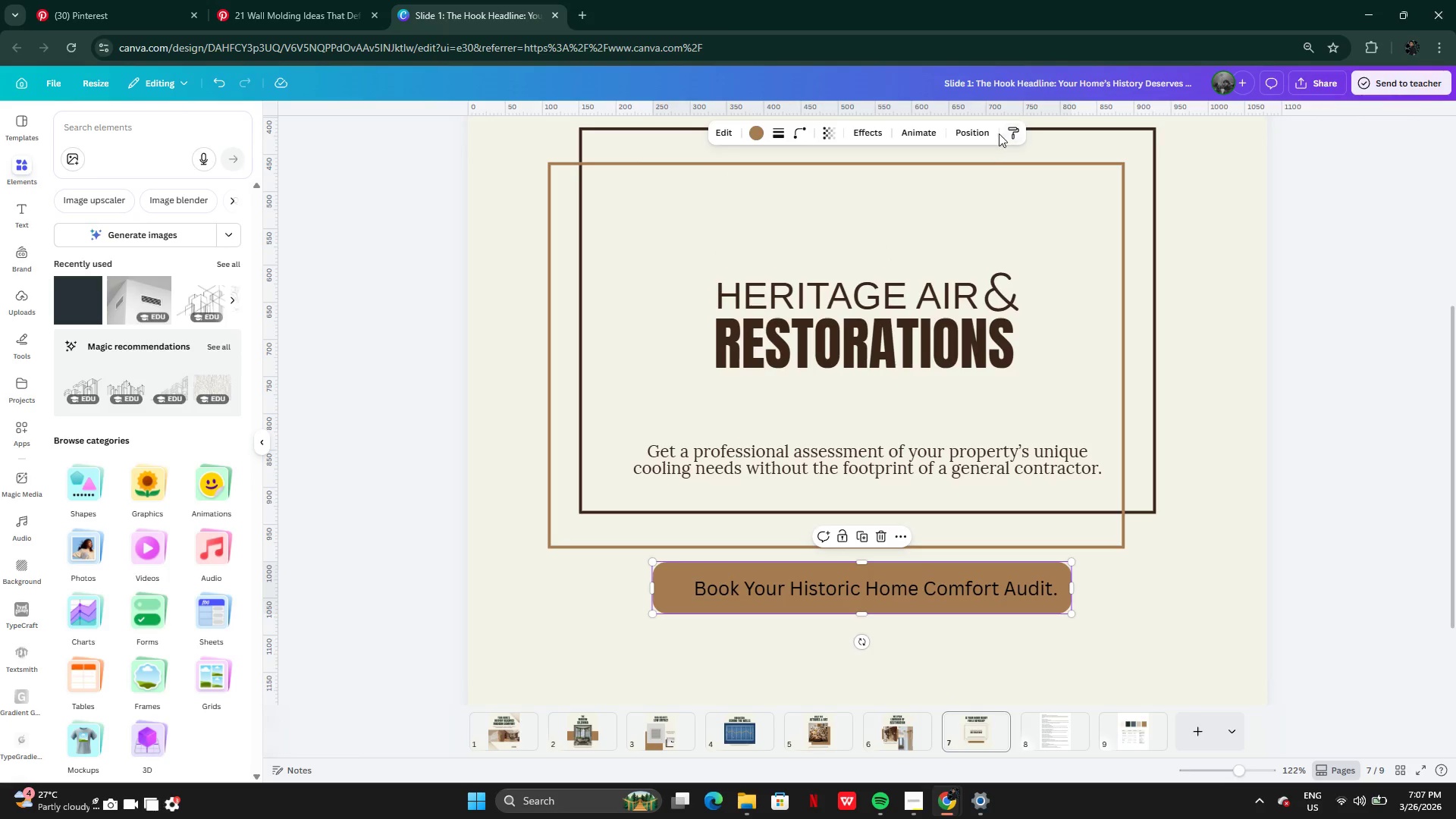 
left_click([990, 130])
 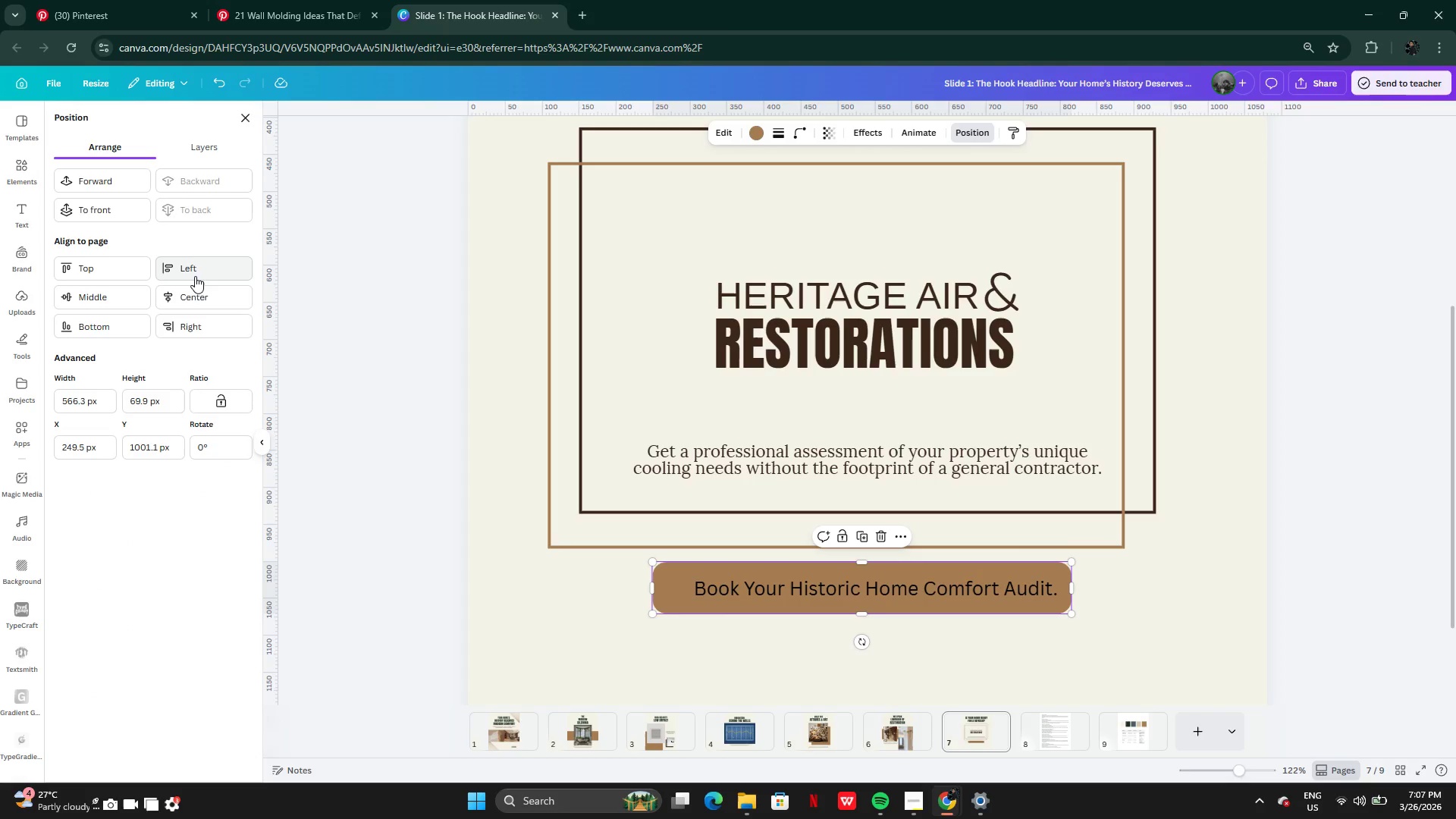 
left_click([201, 300])
 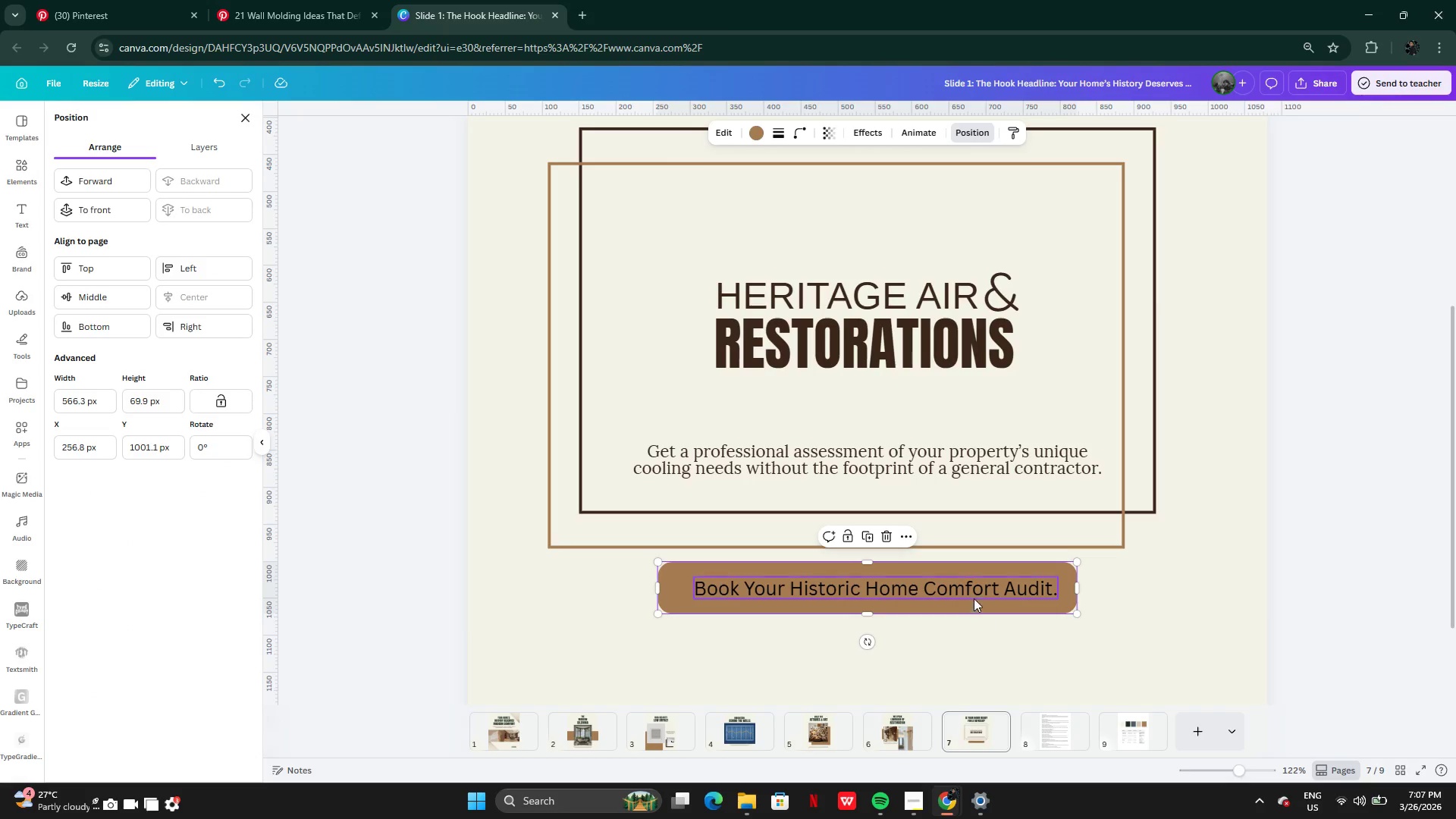 
left_click([959, 588])
 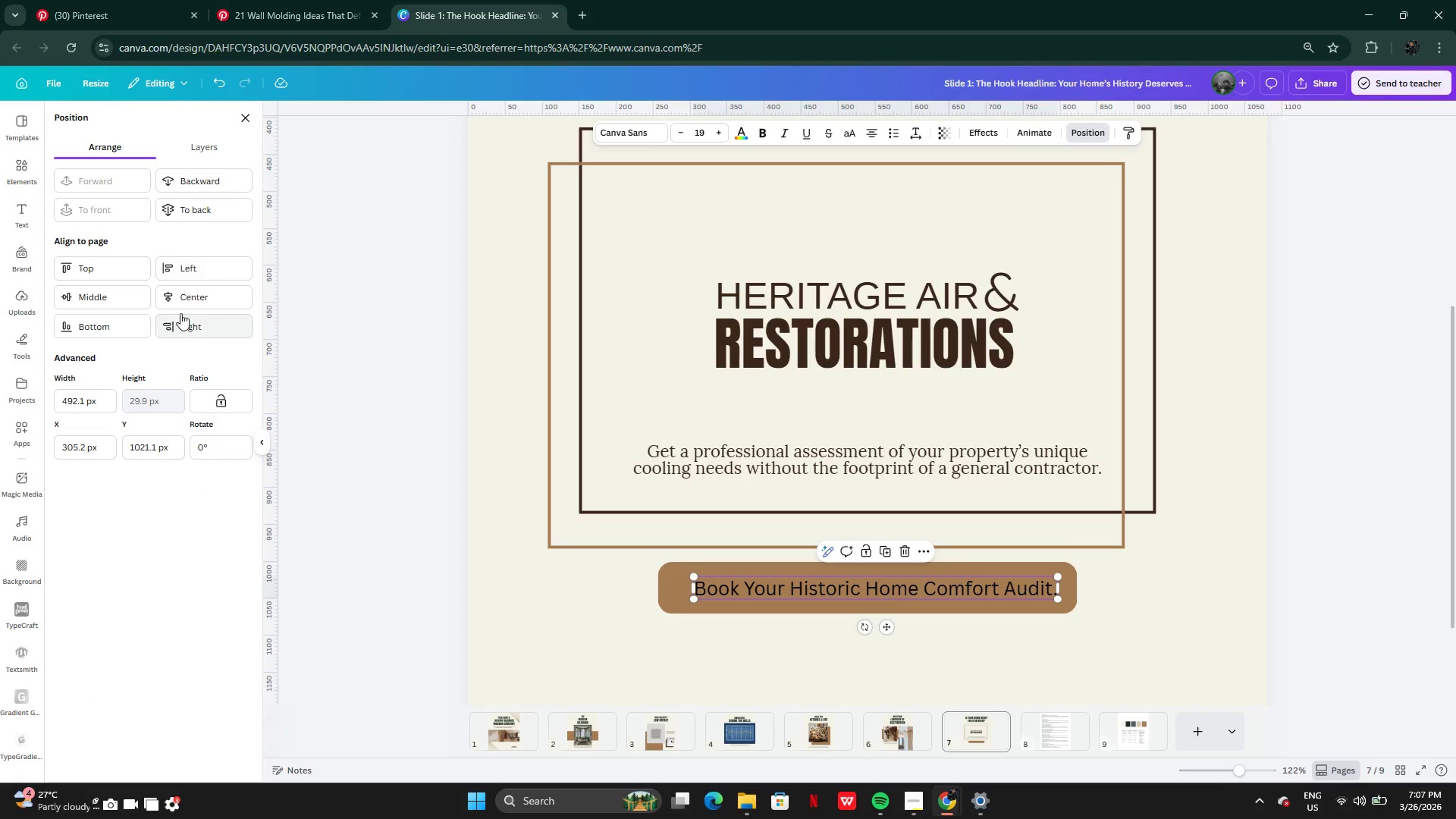 
left_click([189, 300])
 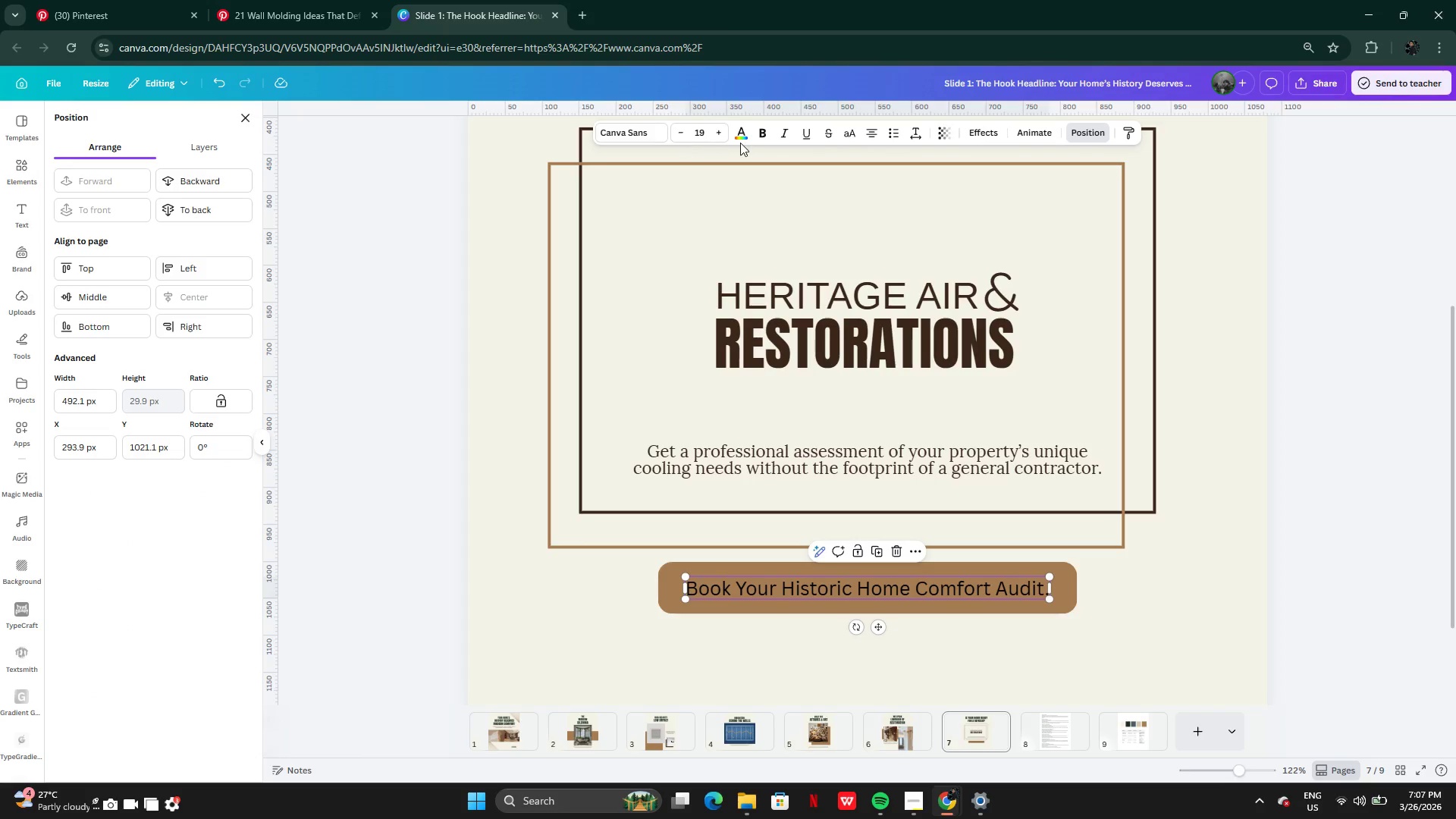 
left_click([740, 142])
 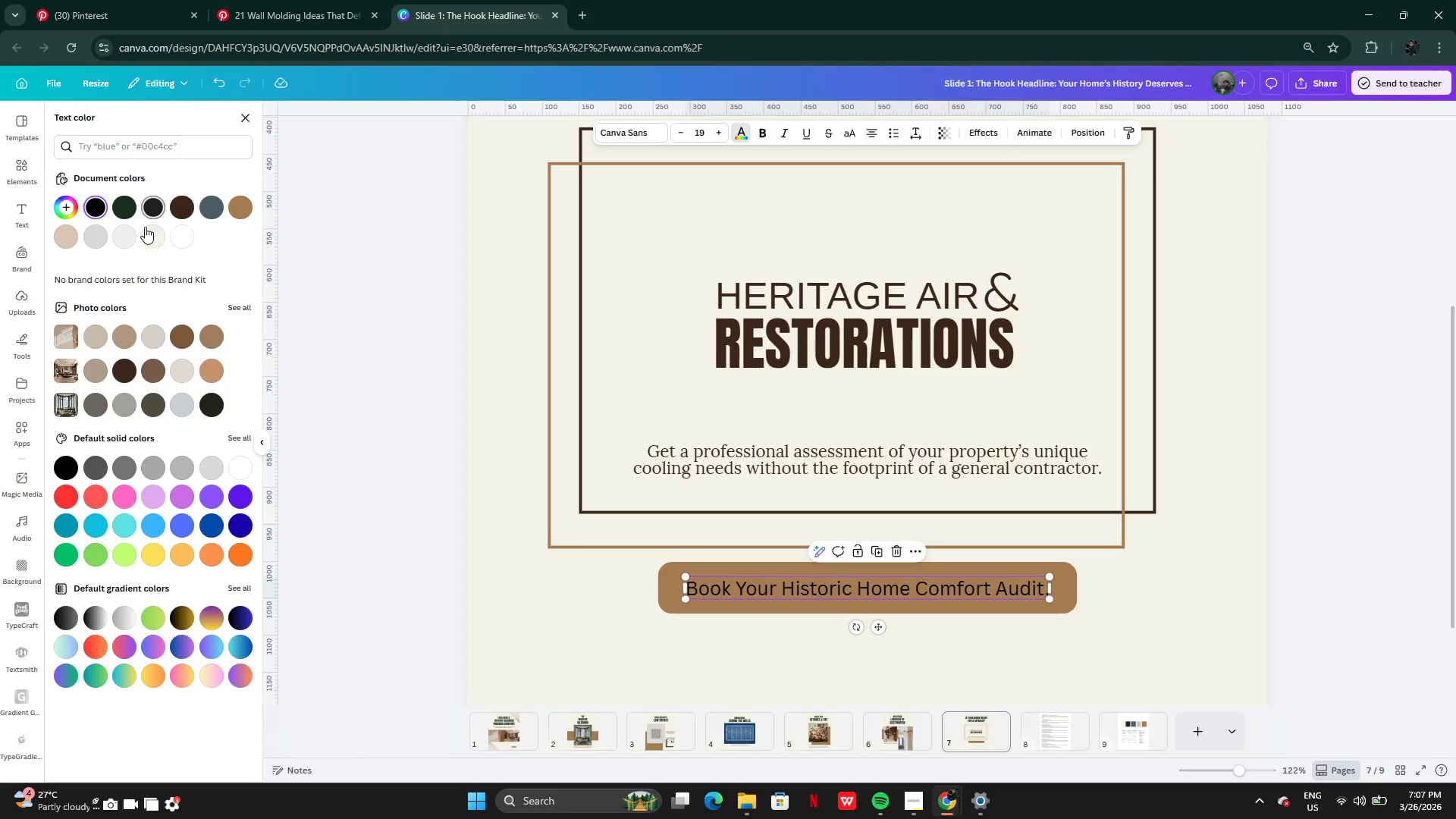 
left_click([149, 241])
 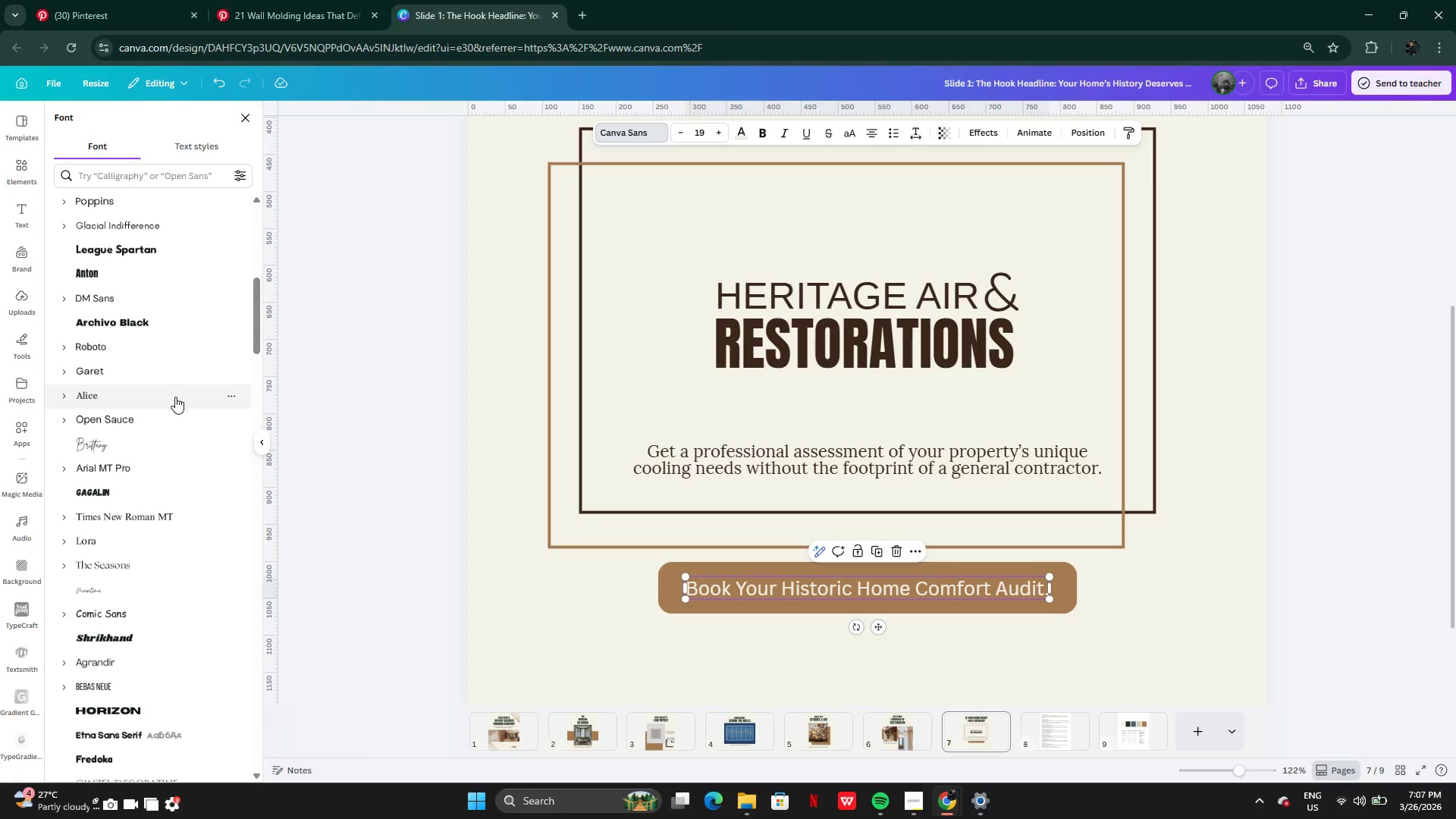 
wait(5.34)
 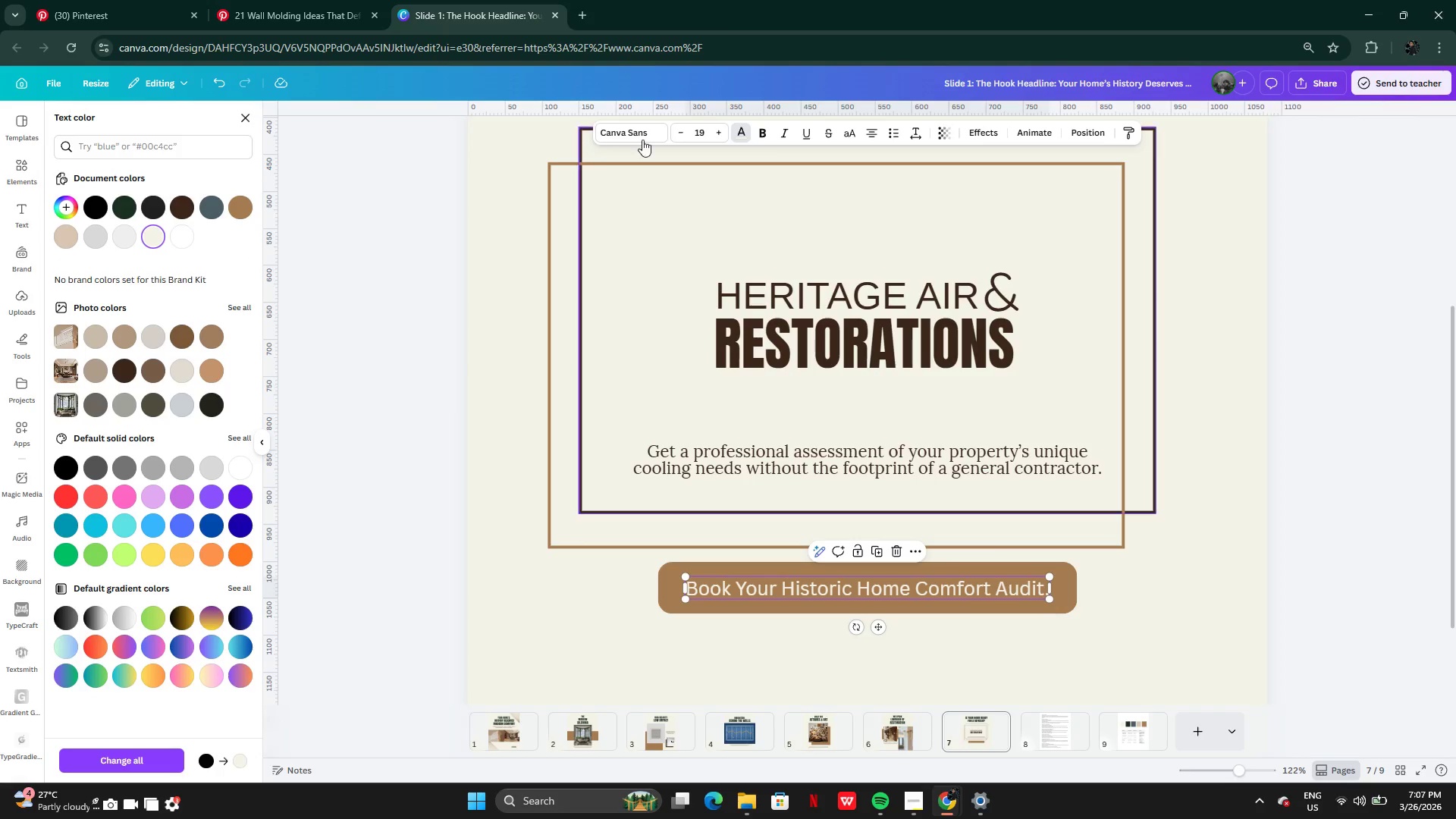 
left_click([126, 537])
 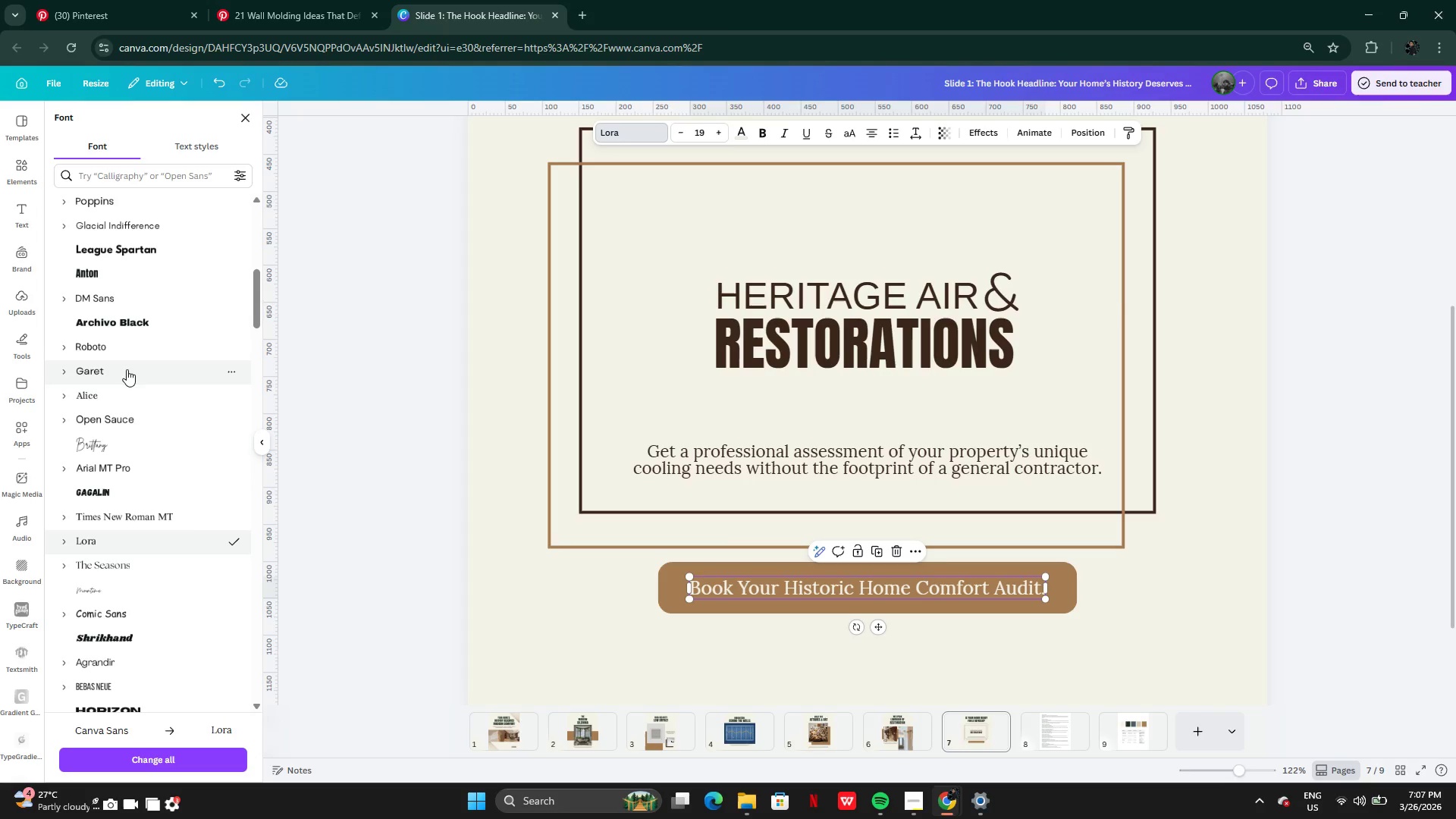 
left_click([125, 353])
 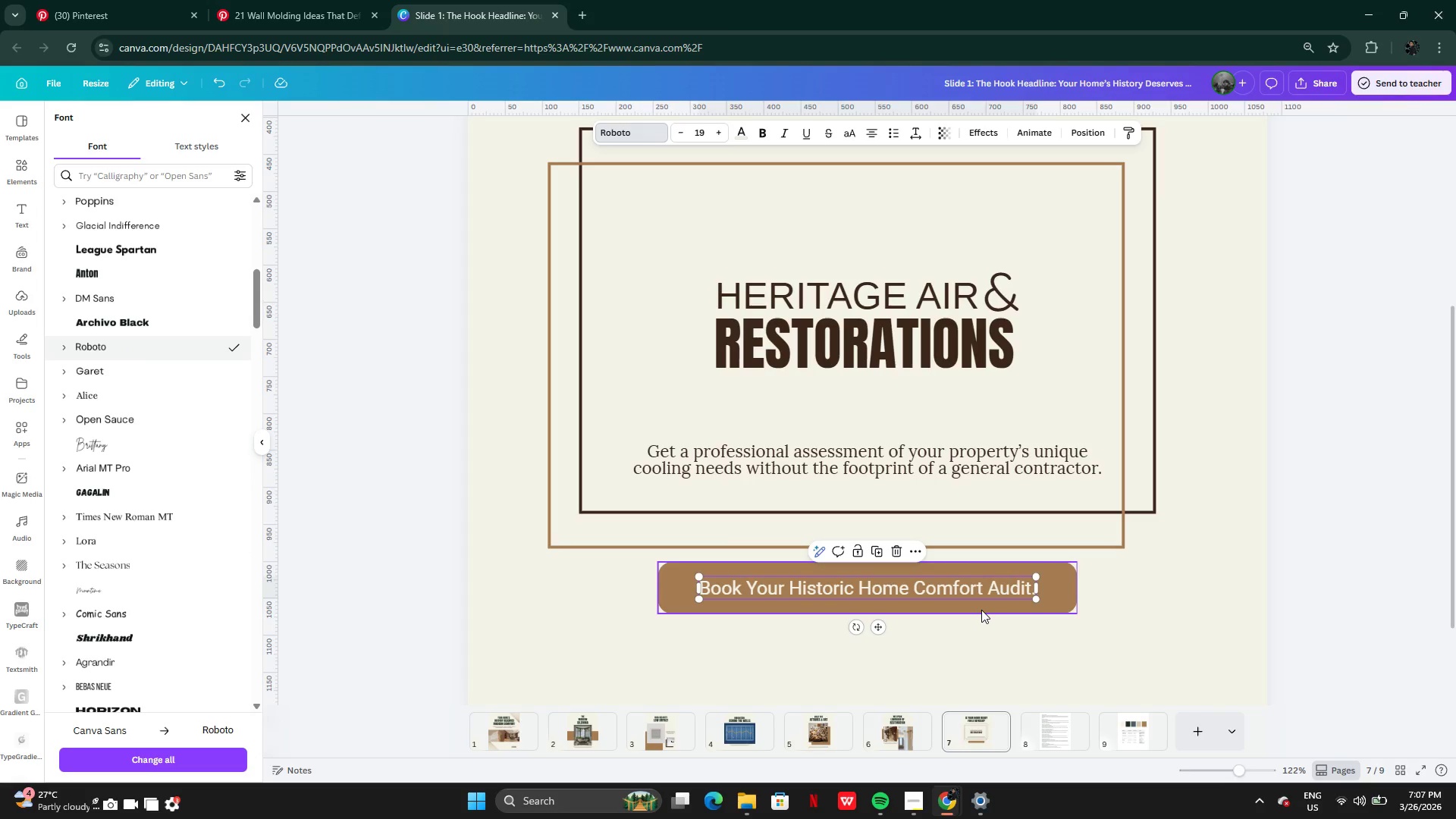 
left_click([1030, 595])
 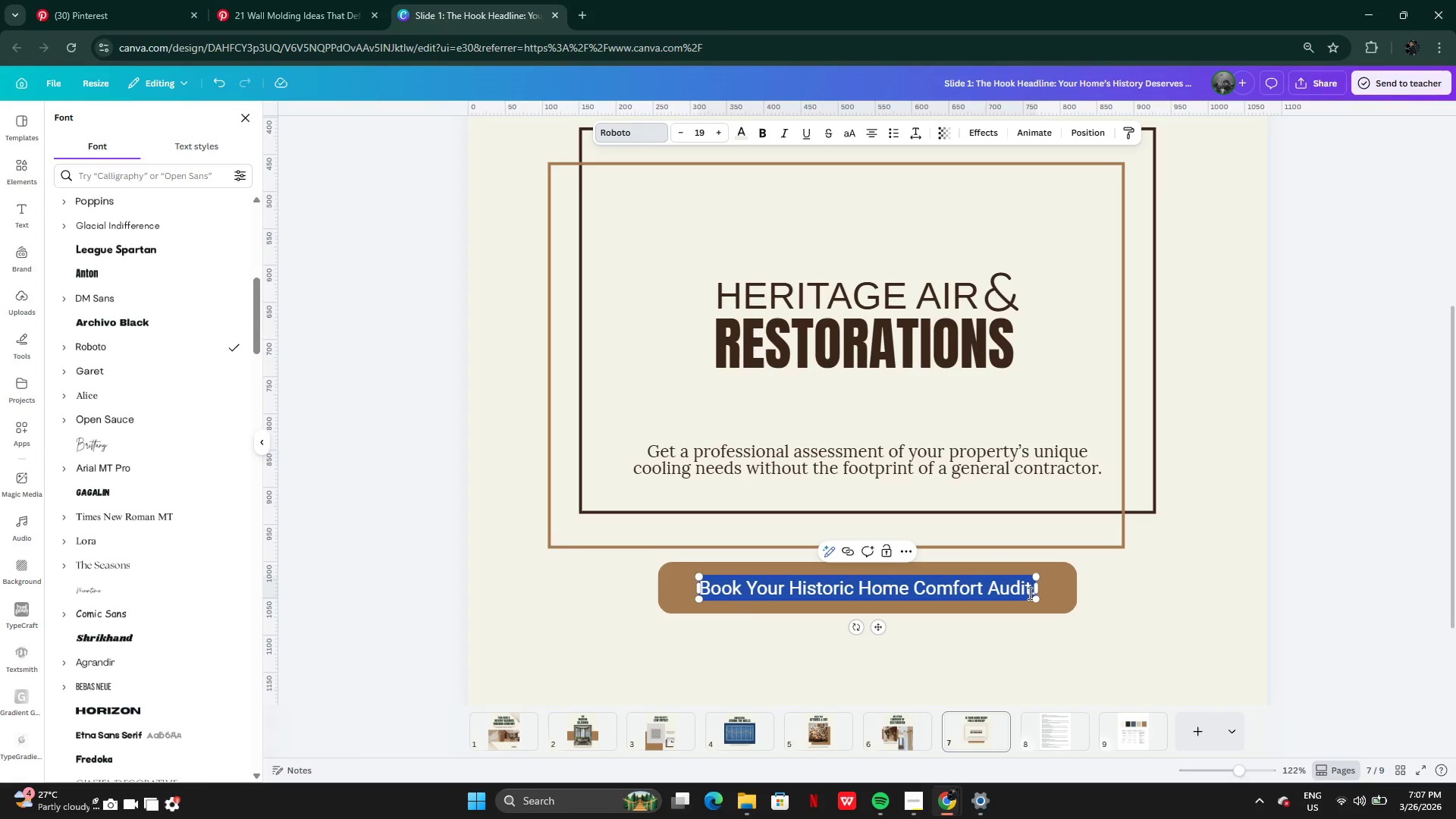 
left_click([1028, 593])
 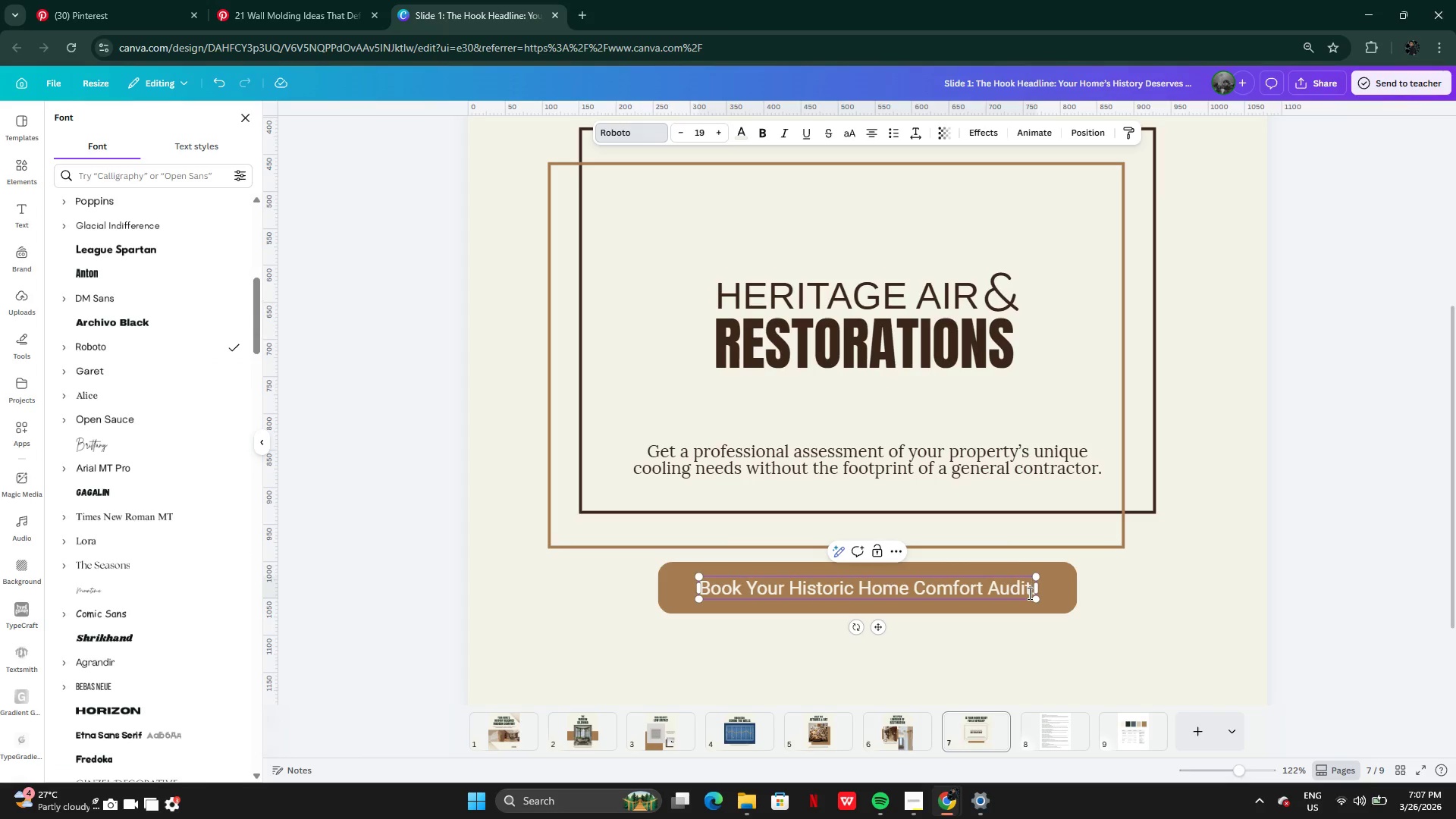 
key(ArrowRight)
 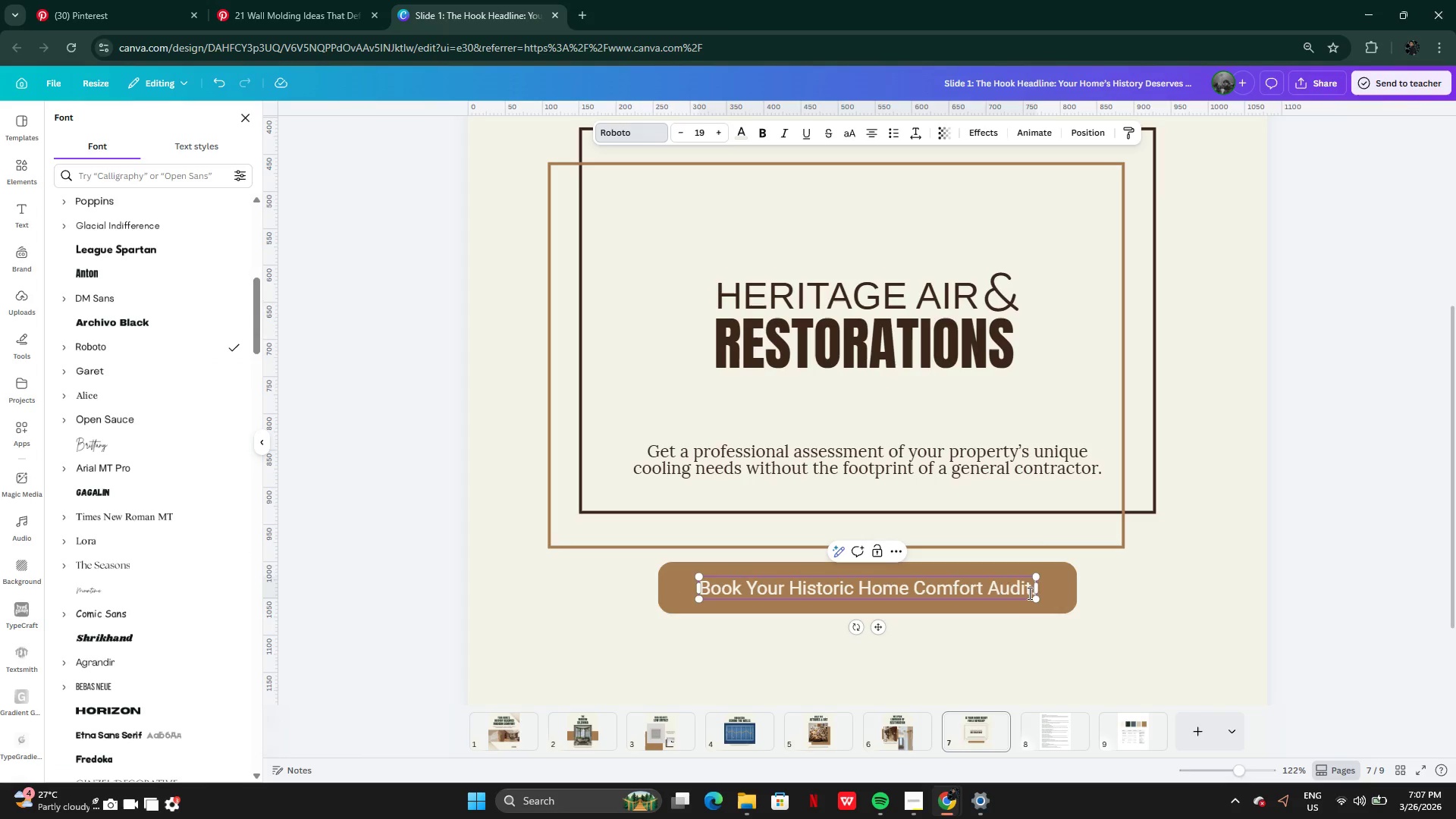 
key(Backspace)
 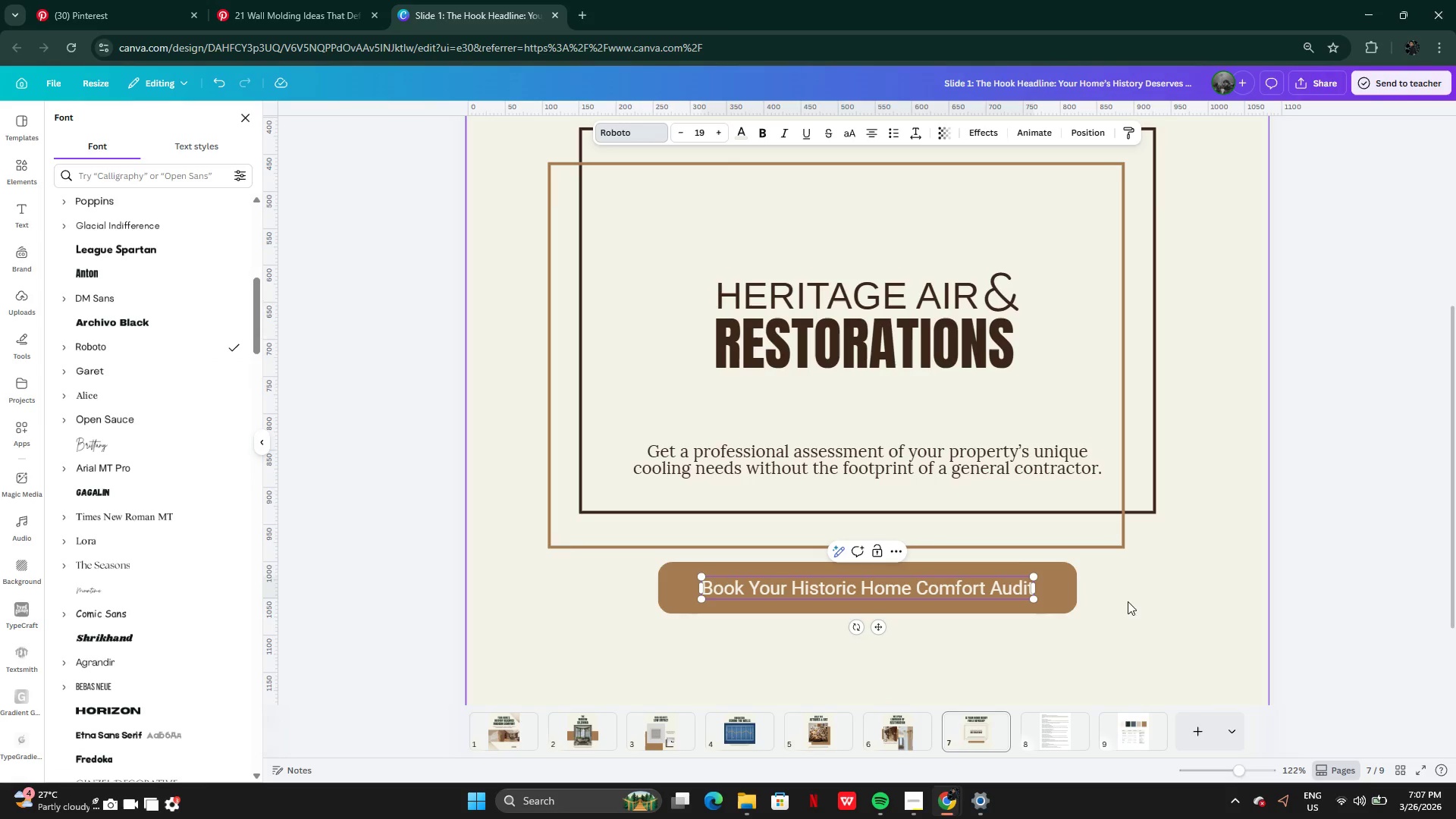 
left_click([1140, 612])
 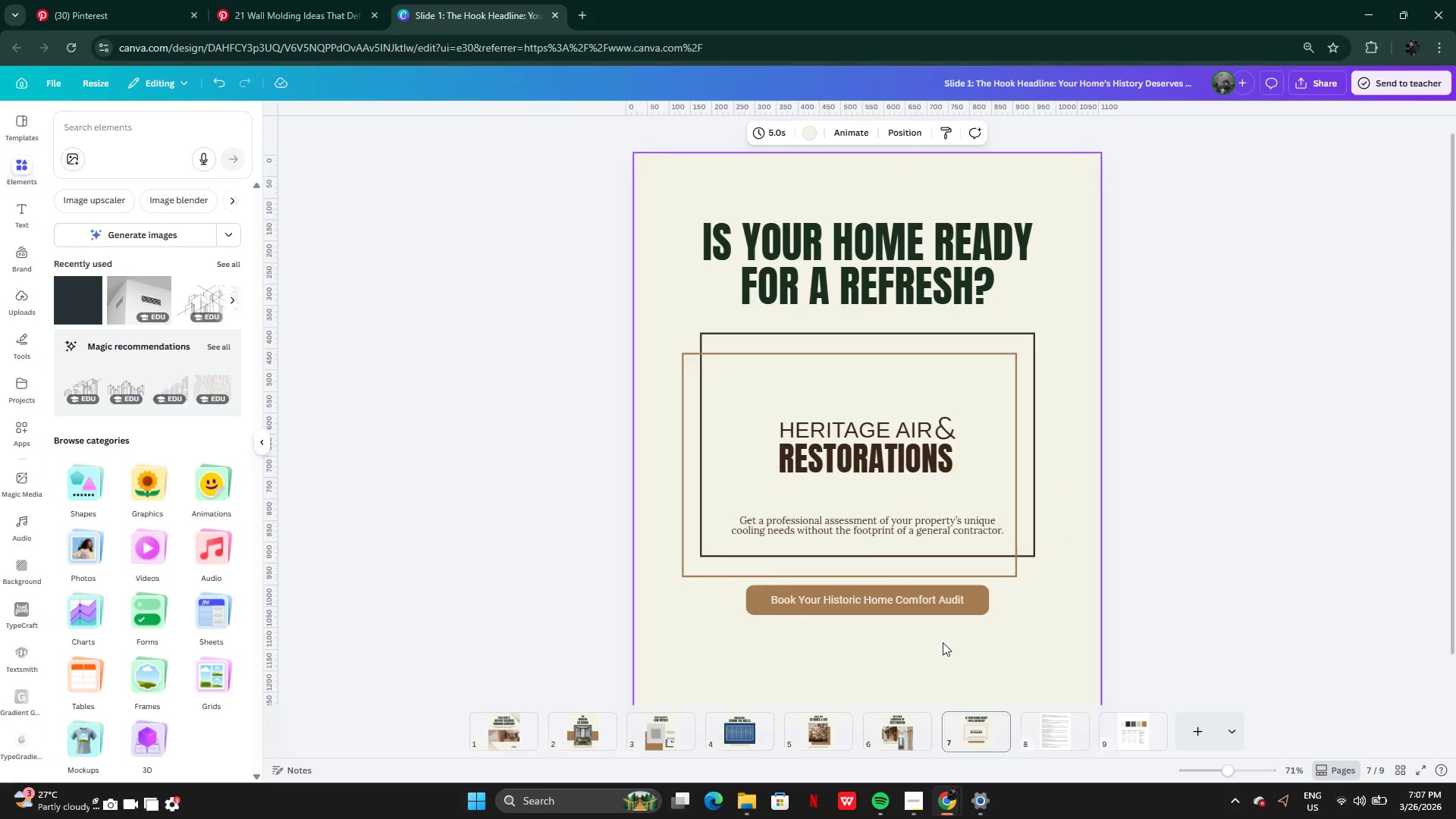 
left_click_drag(start_coordinate=[890, 616], to_coordinate=[890, 564])
 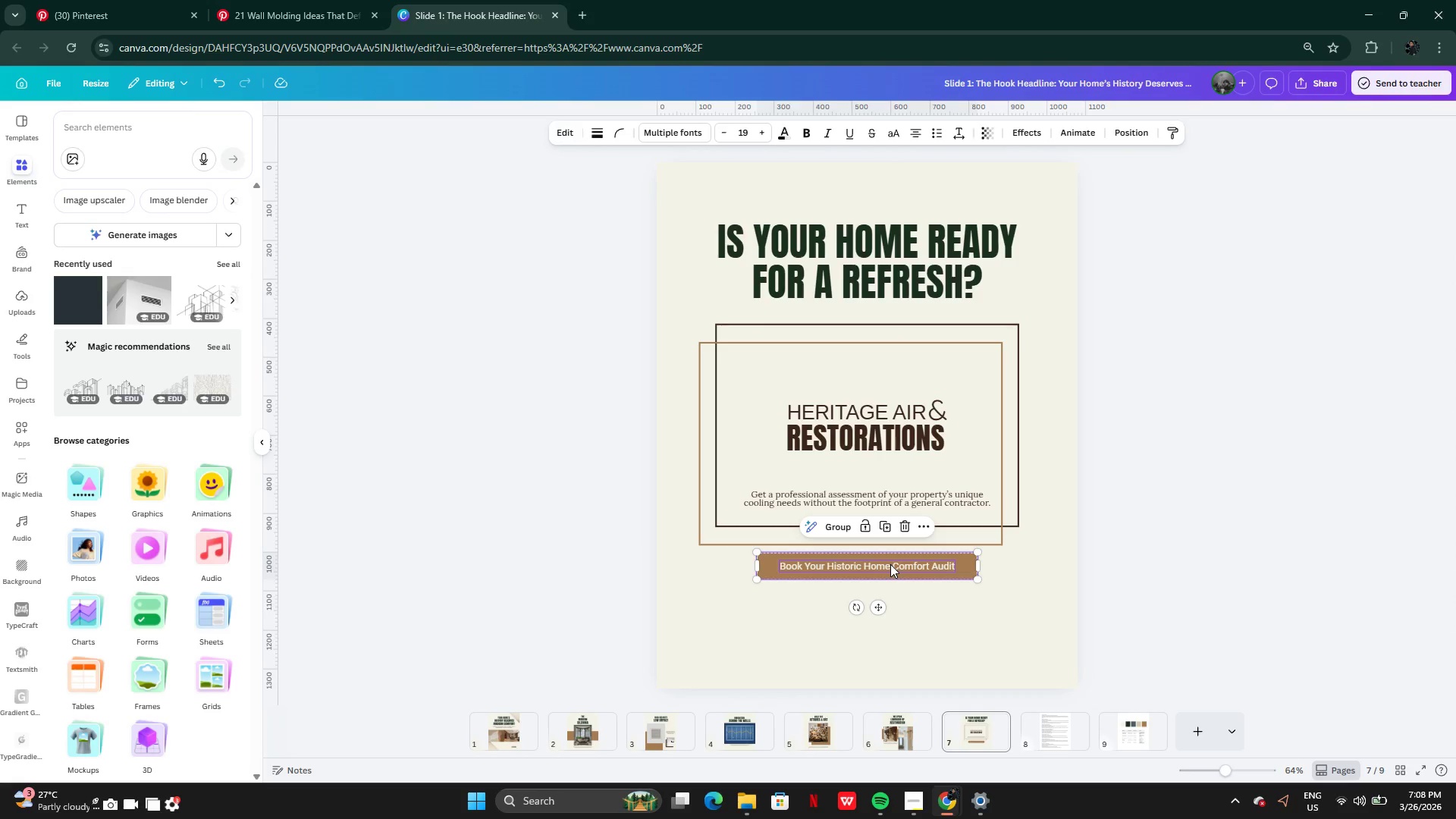 
hold_key(key=ControlLeft, duration=0.44)
 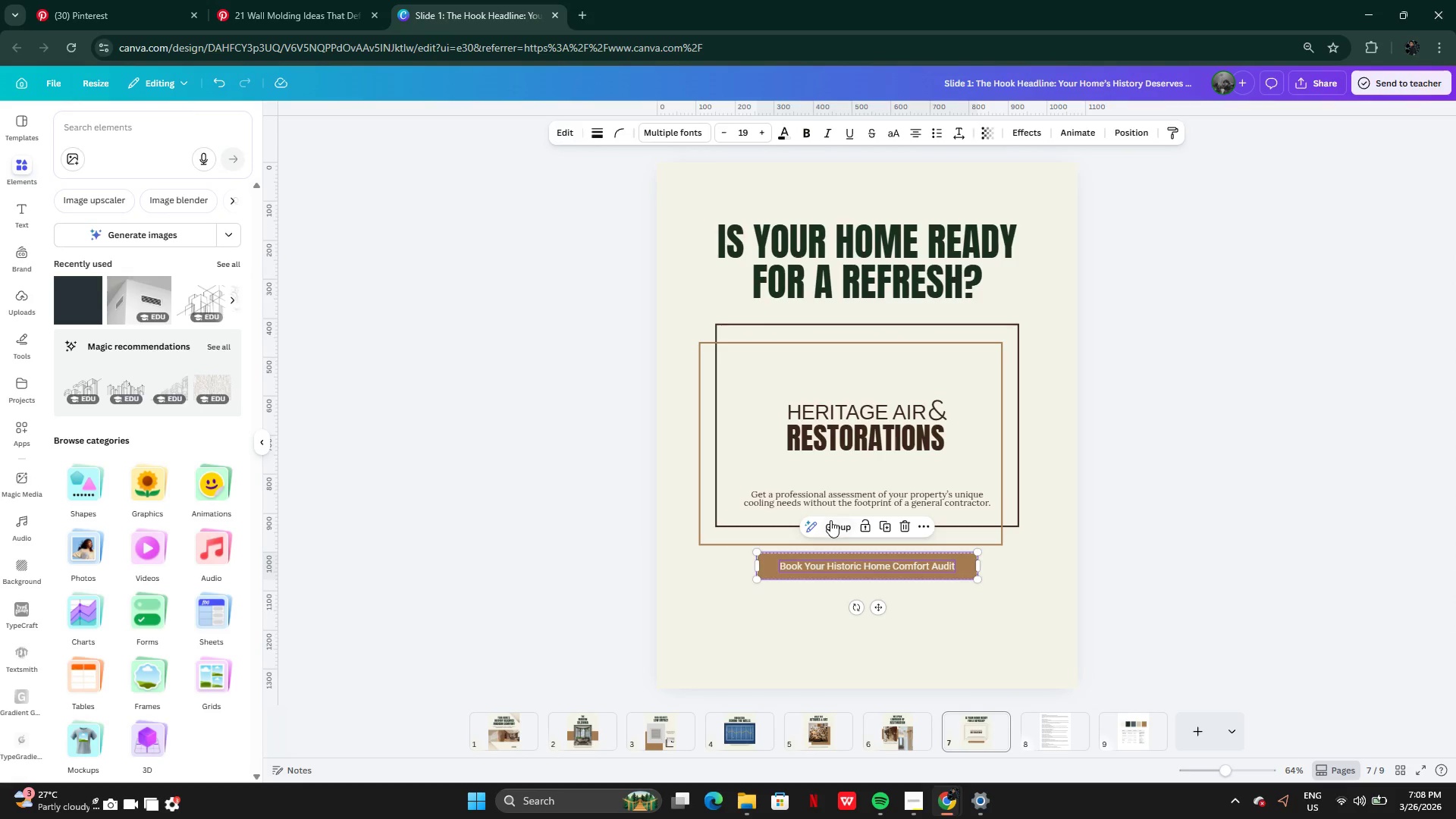 
left_click([830, 521])
 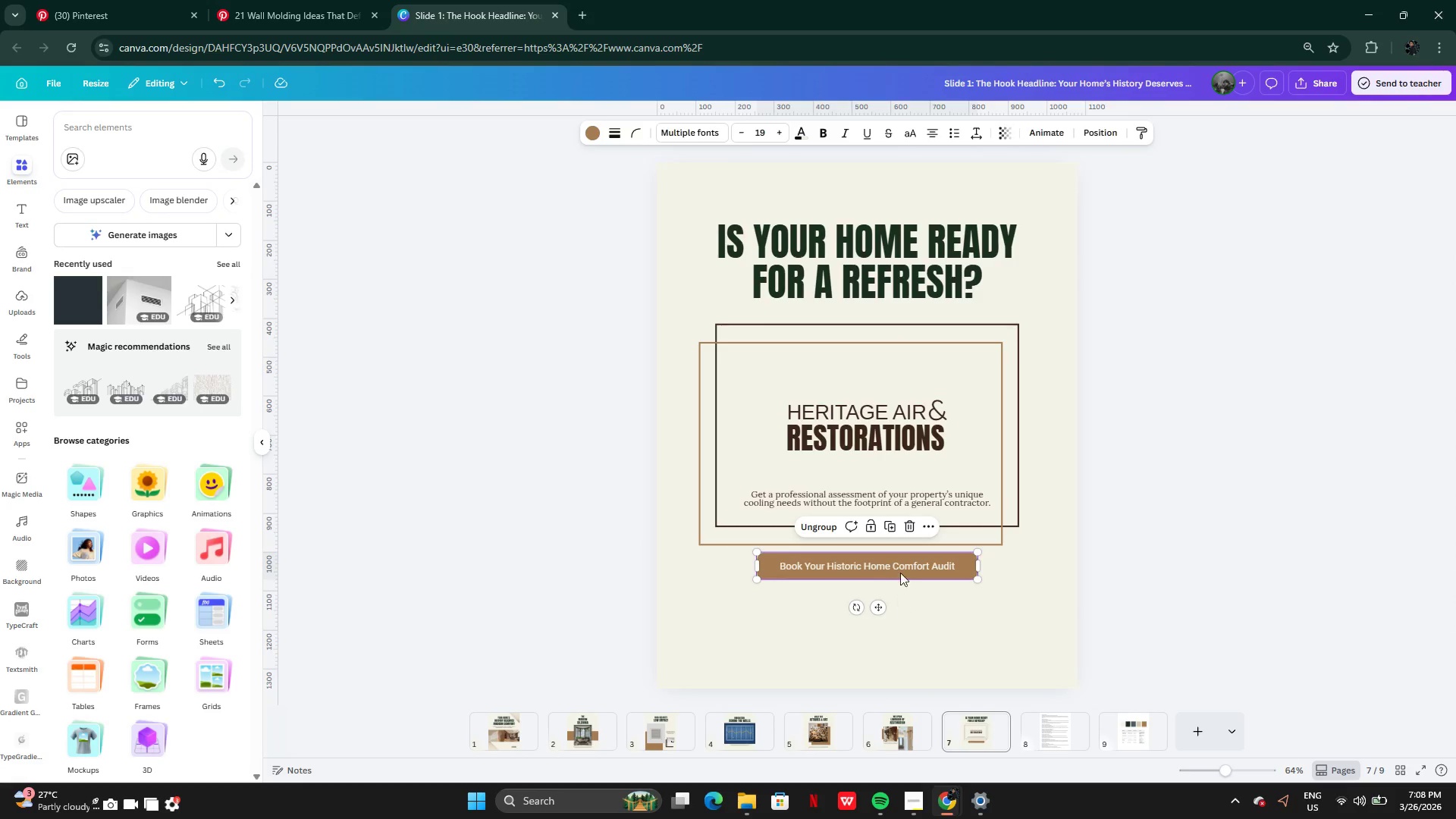 
left_click_drag(start_coordinate=[904, 566], to_coordinate=[902, 579])
 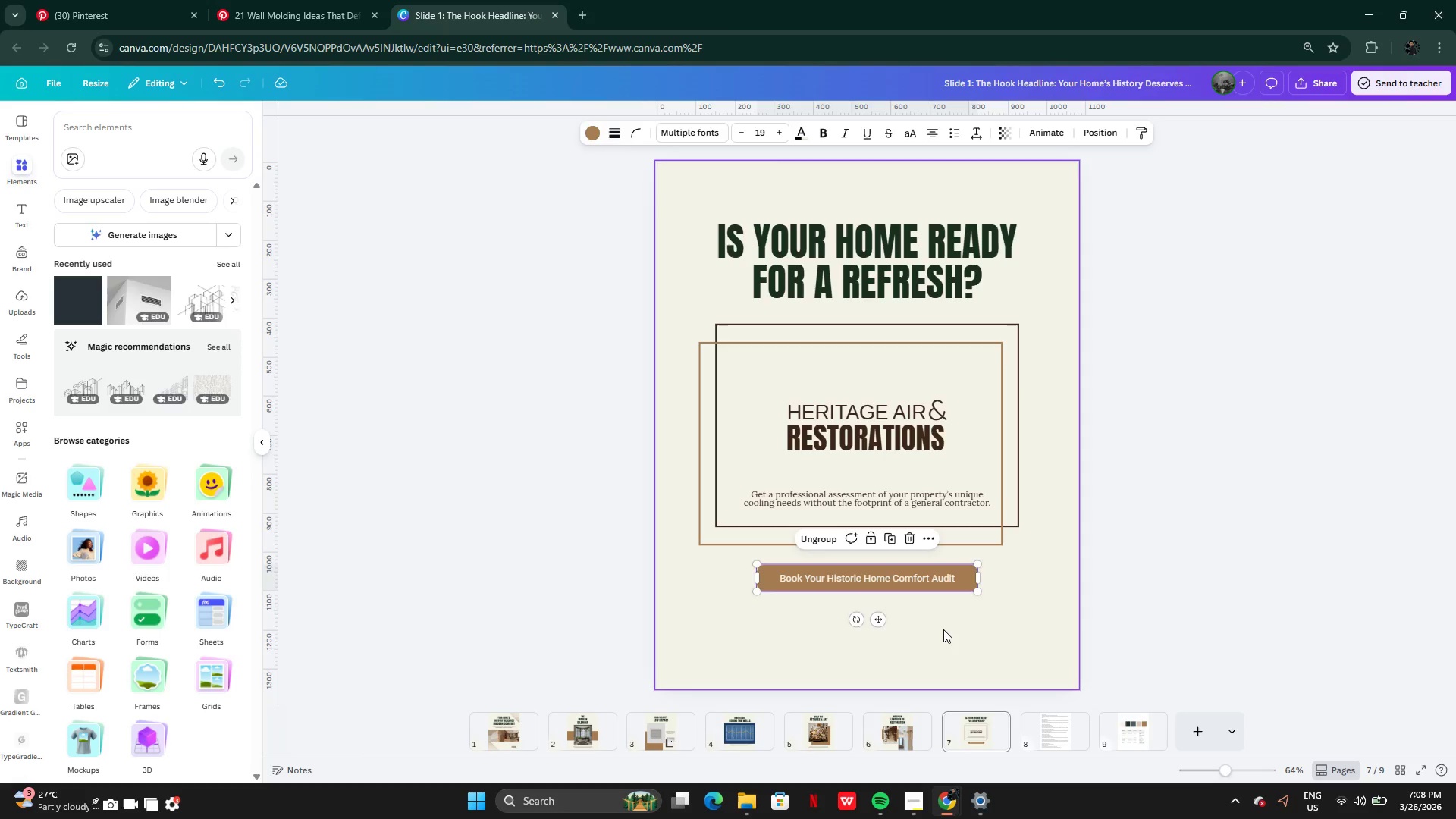 
left_click([943, 629])
 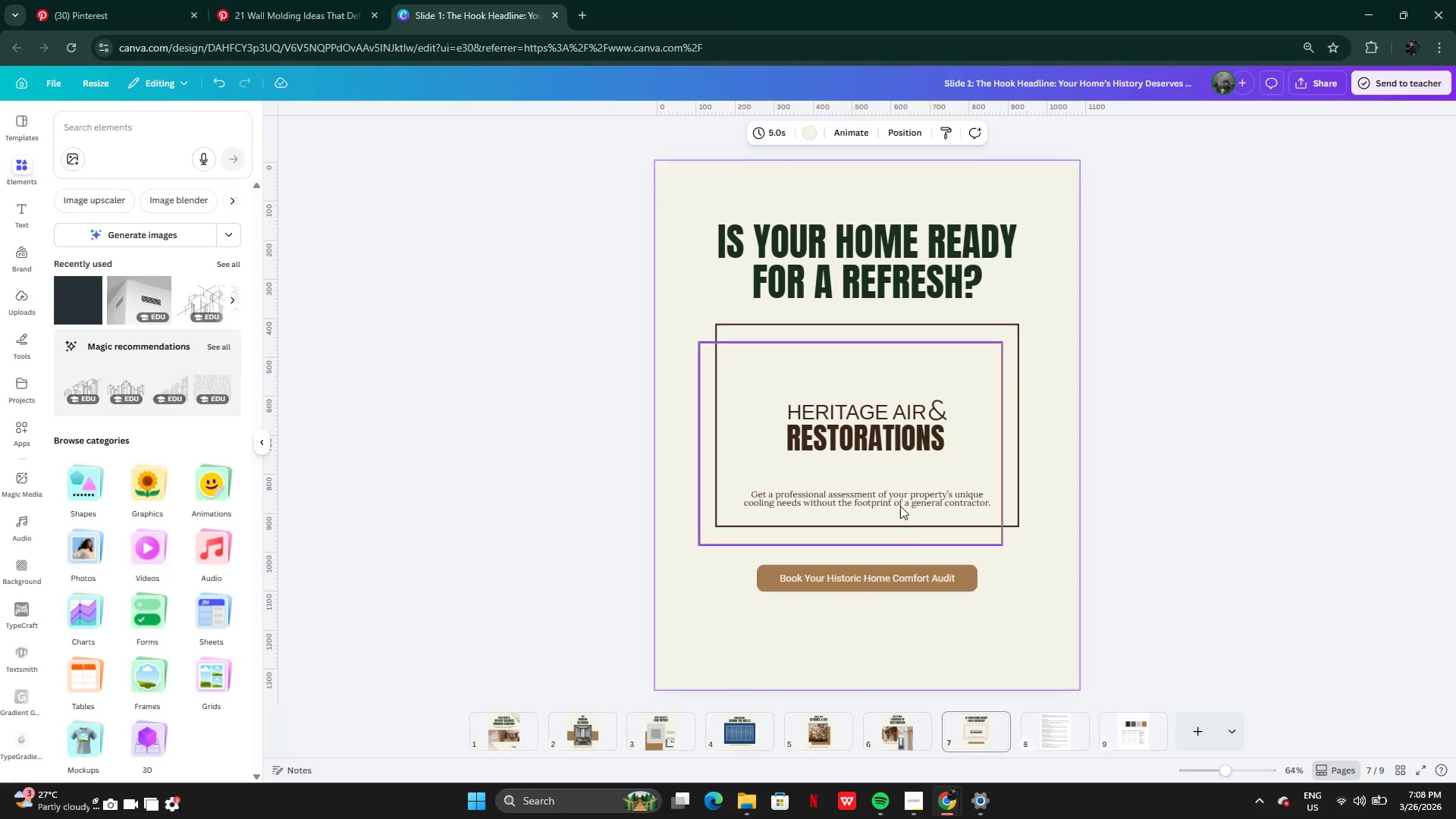 
left_click([864, 416])
 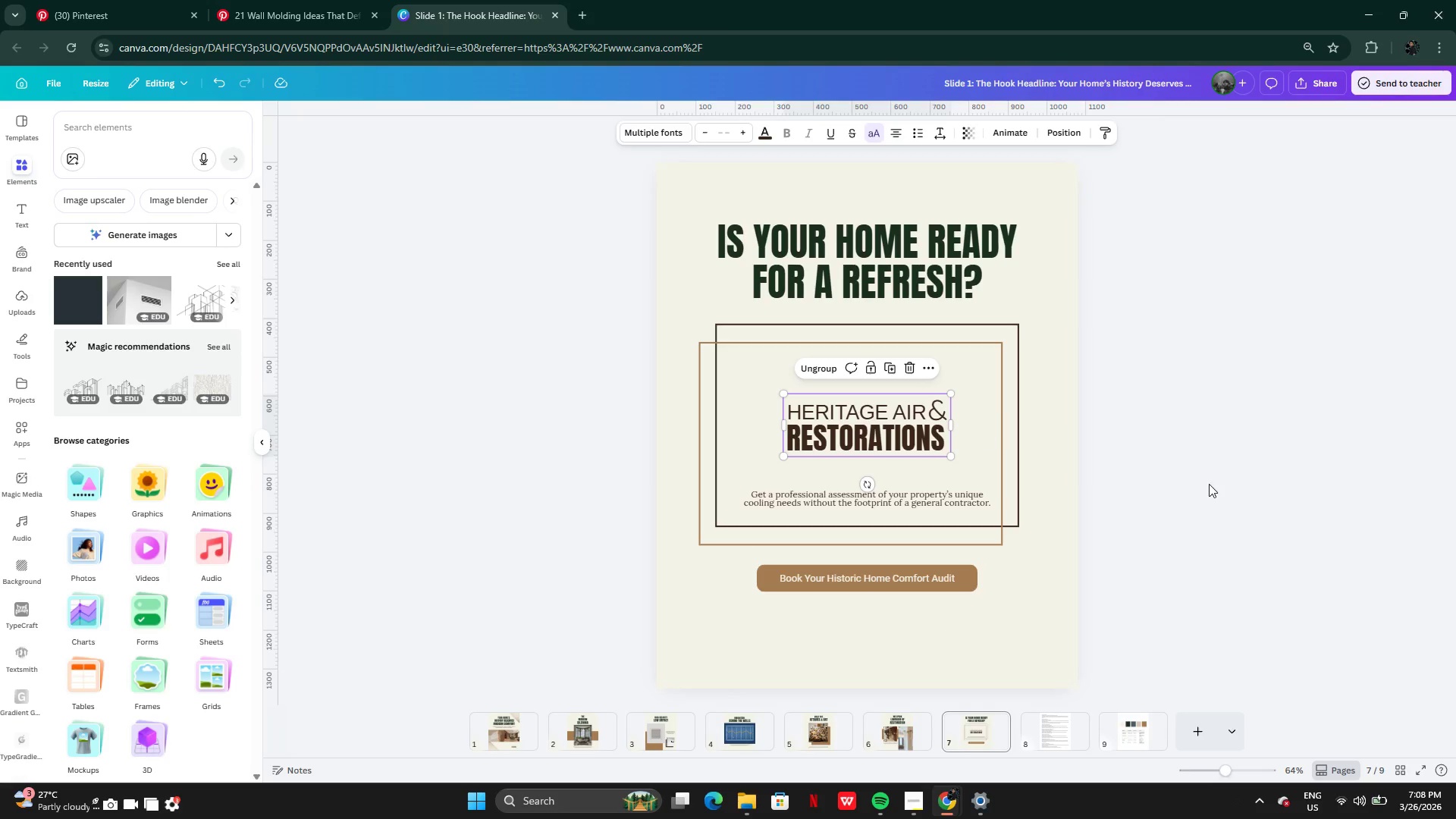 
left_click([1209, 484])
 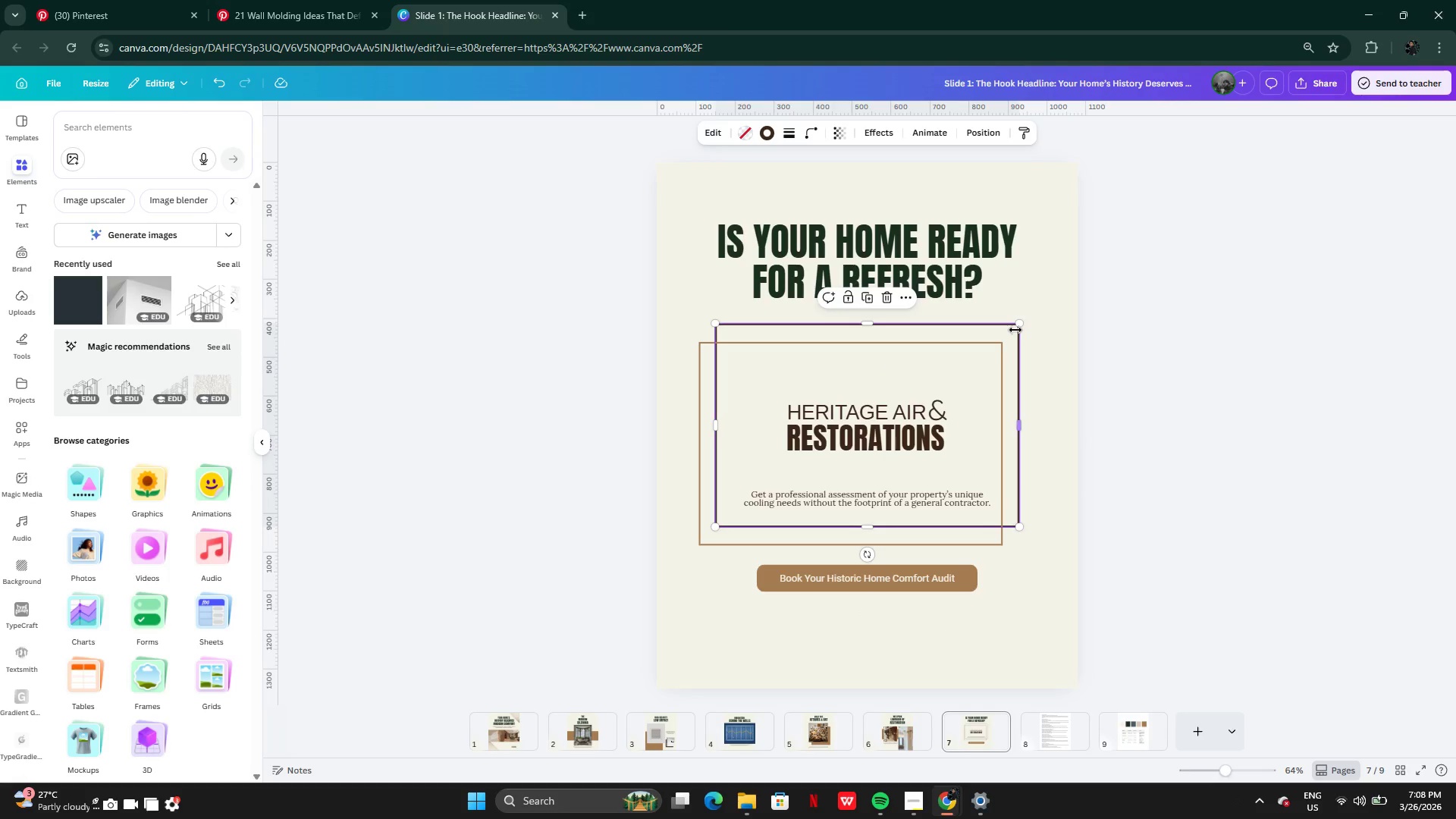 
left_click([964, 139])
 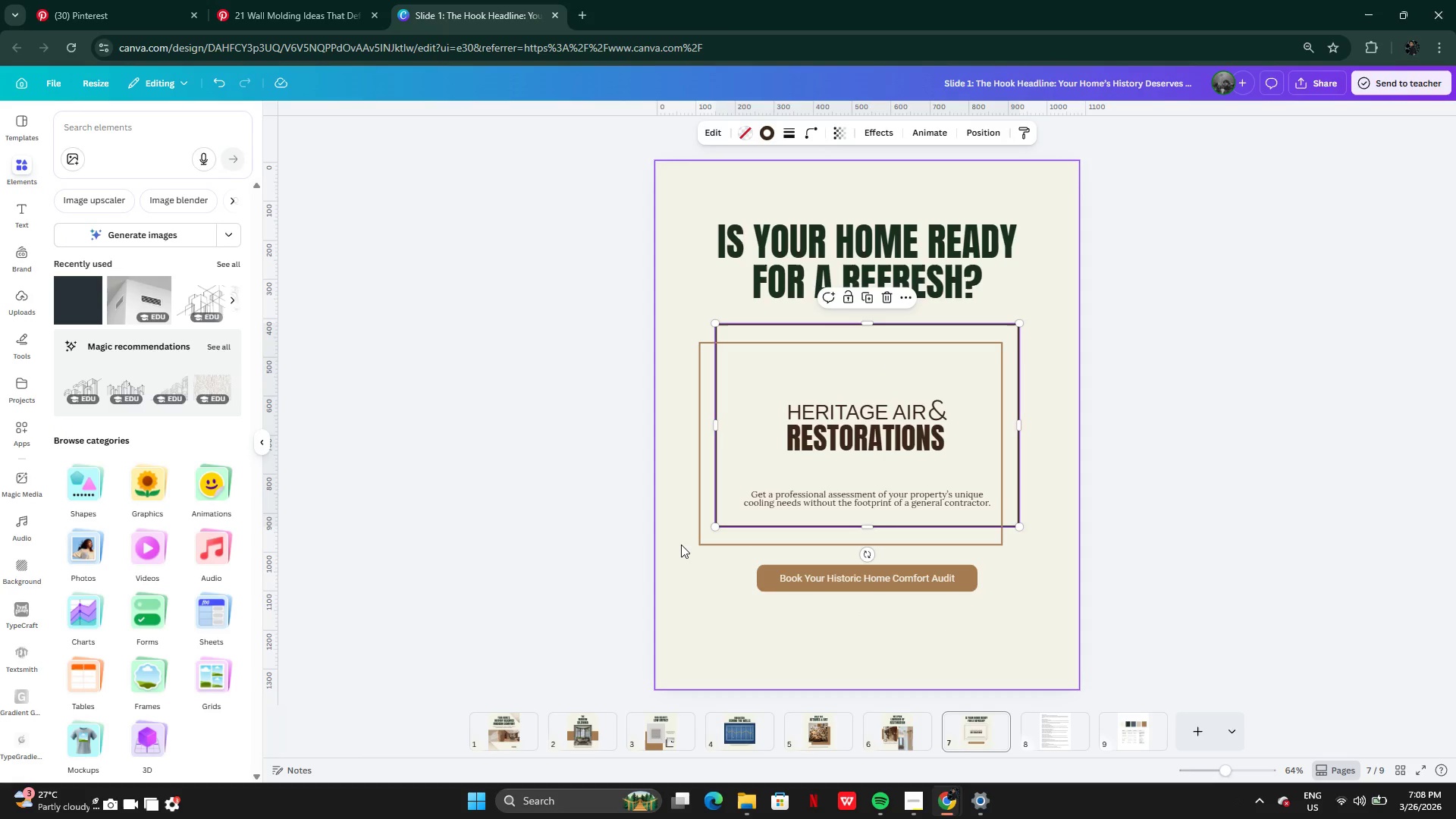 
left_click([1053, 557])
 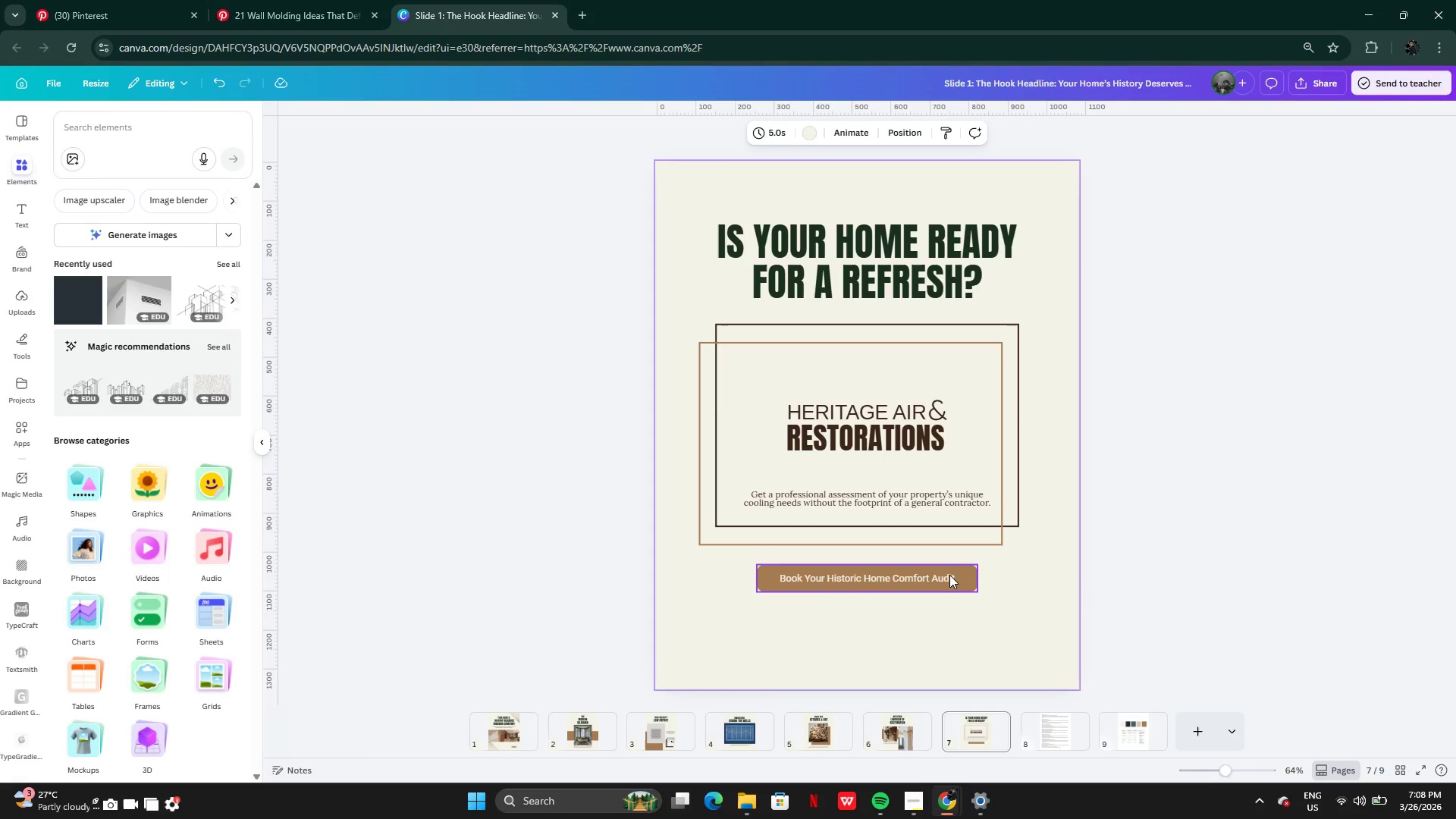 
left_click([949, 575])
 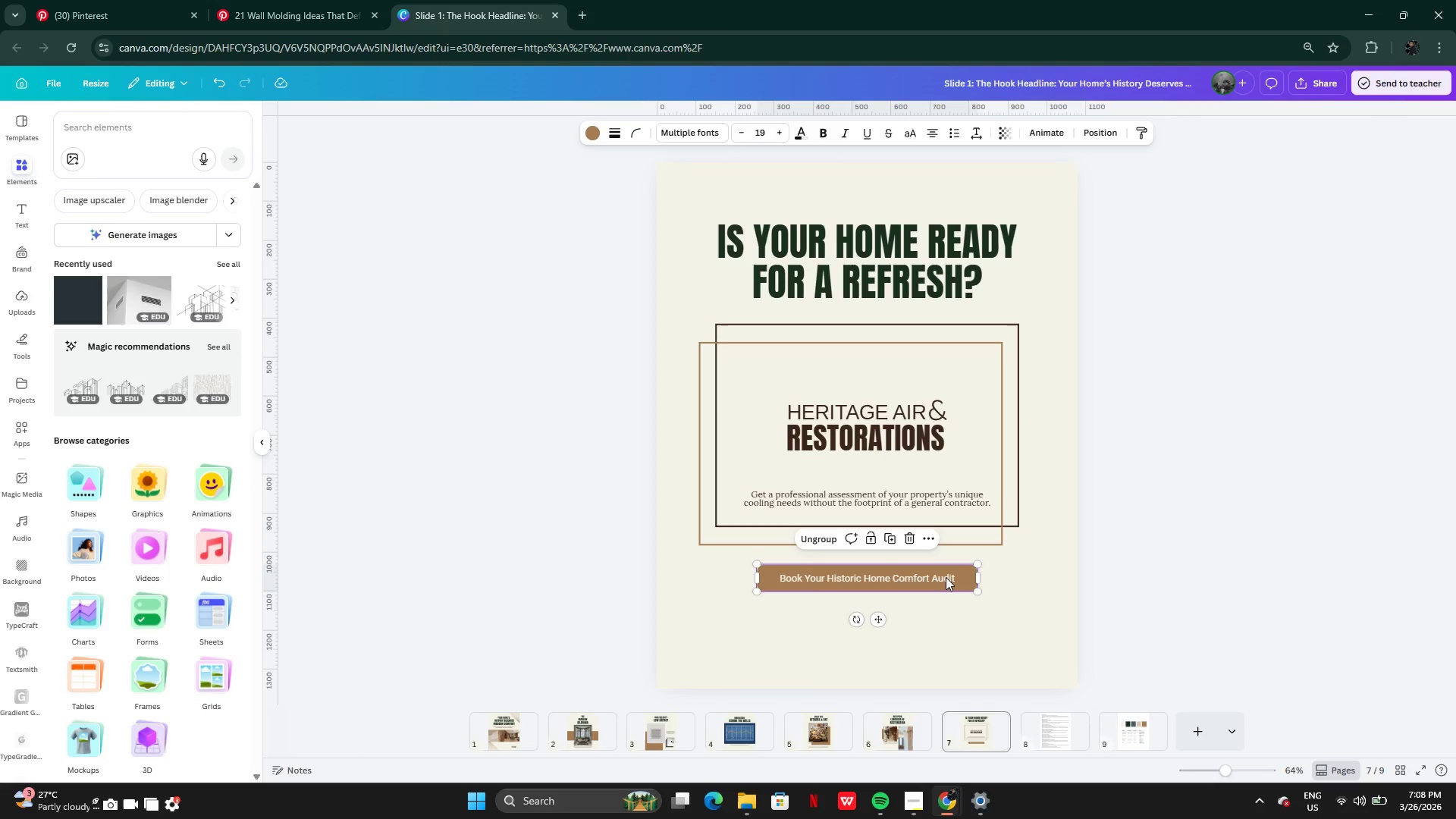 
left_click_drag(start_coordinate=[946, 577], to_coordinate=[946, 573])